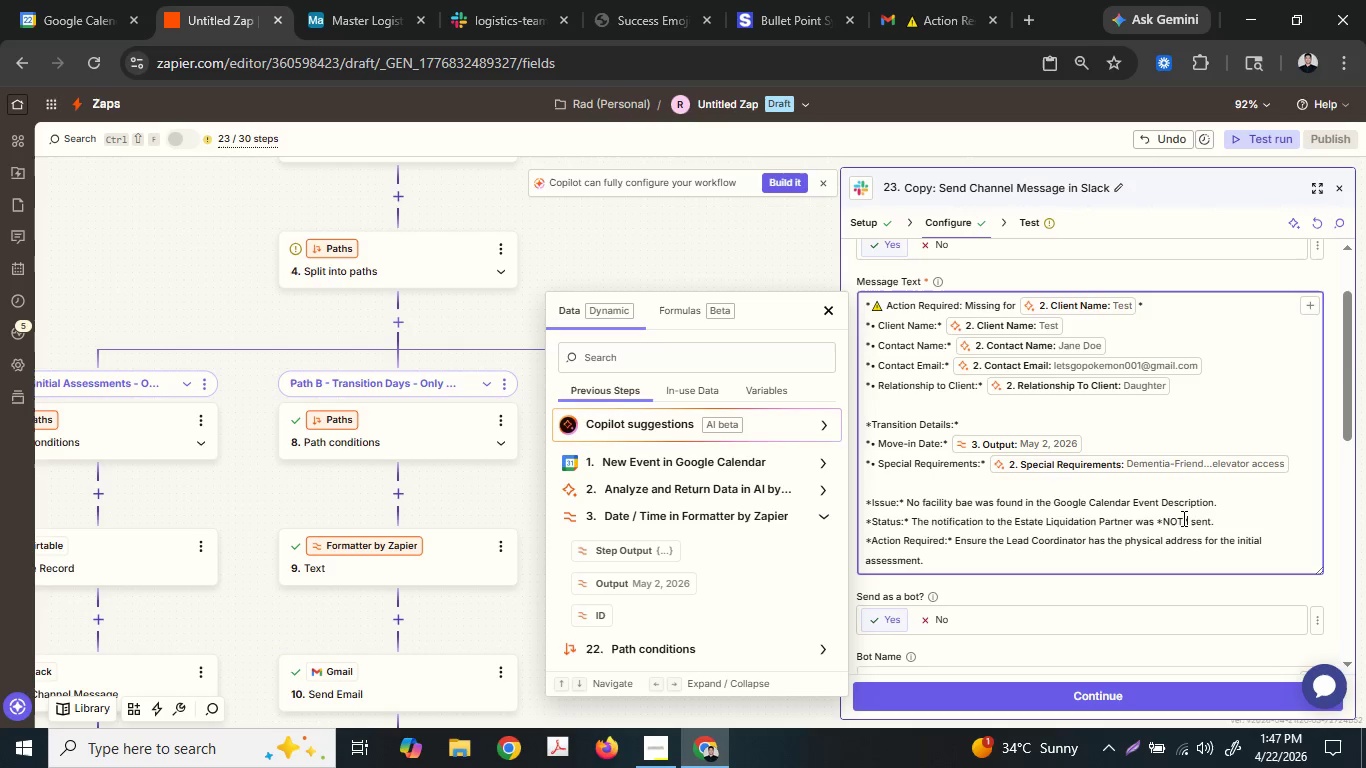 
key(Shift+8)
 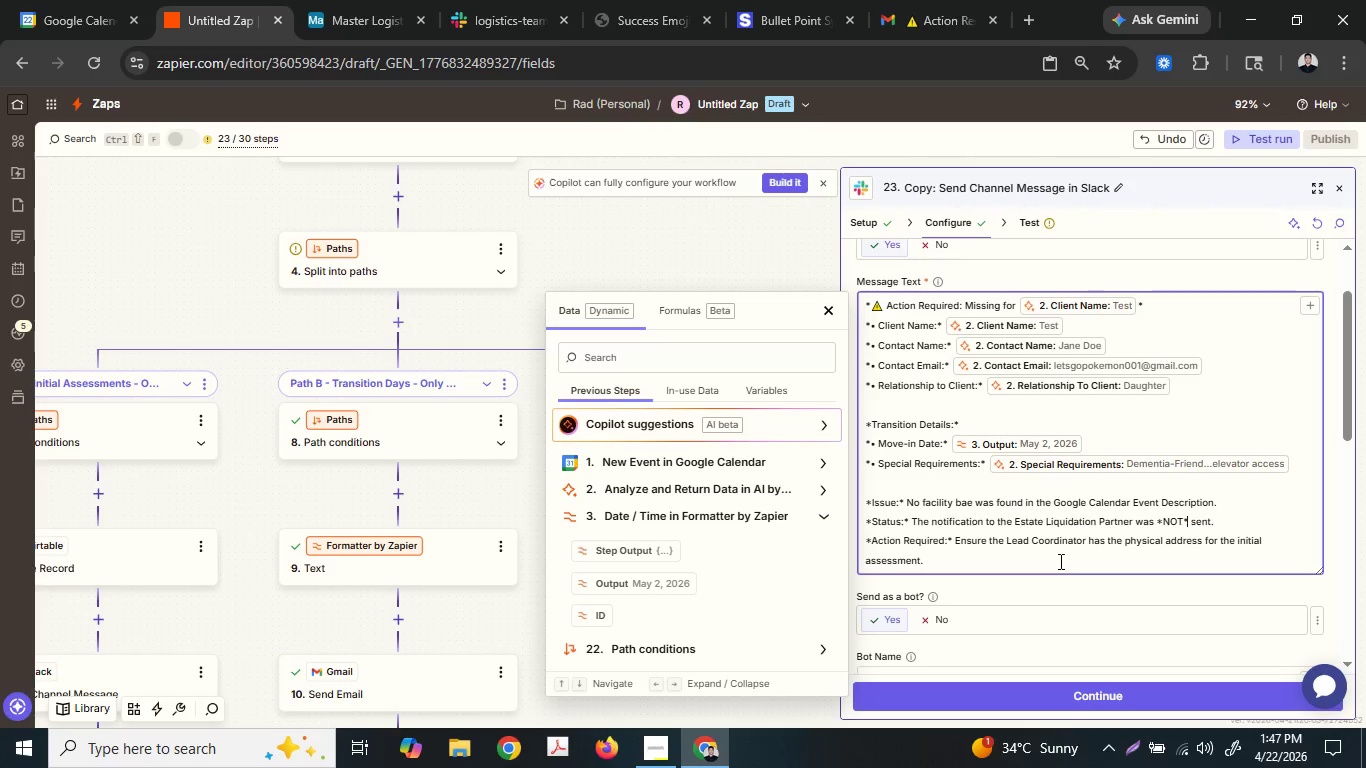 
left_click_drag(start_coordinate=[1063, 556], to_coordinate=[953, 538])
 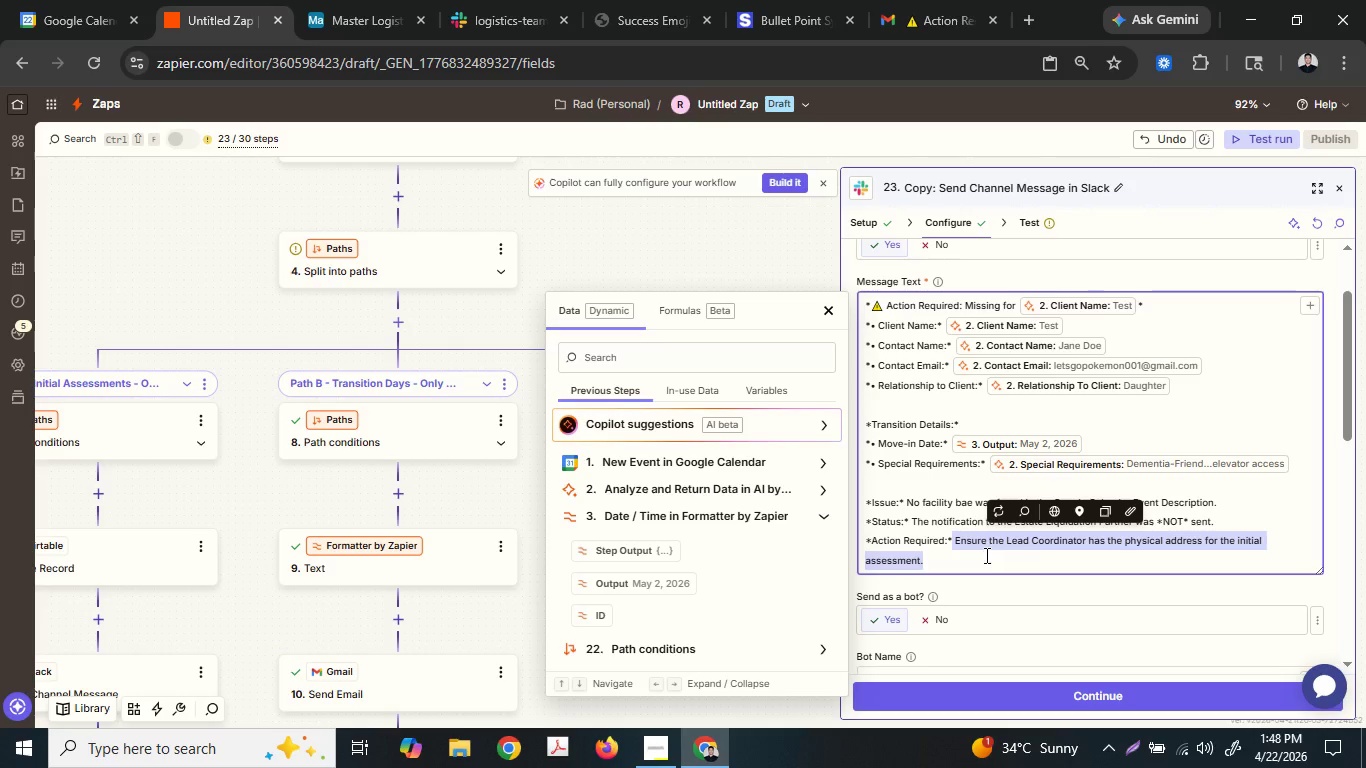 
type( Please upda)
 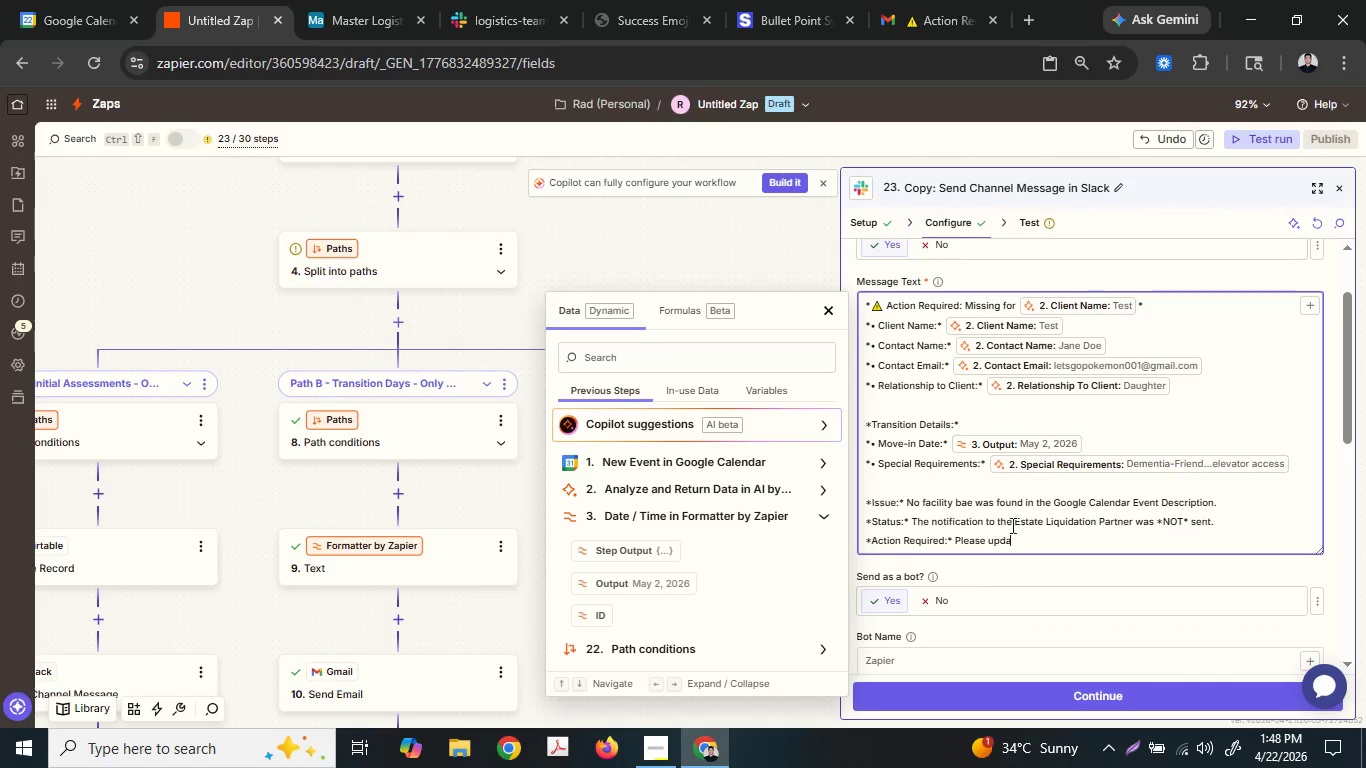 
type(te the Goolge Ca)
key(Backspace)
key(Backspace)
key(Backspace)
key(Backspace)
key(Backspace)
key(Backspace)
 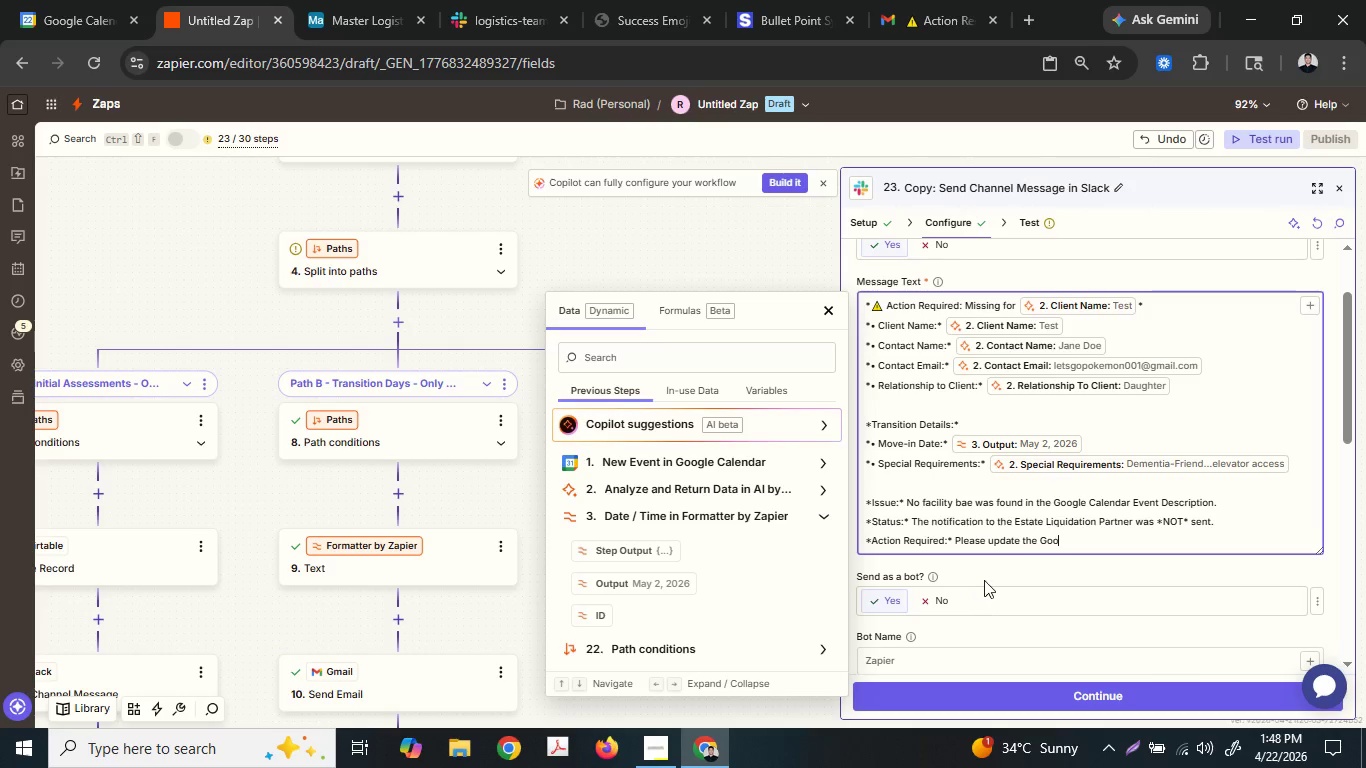 
type(gle Calendar)
 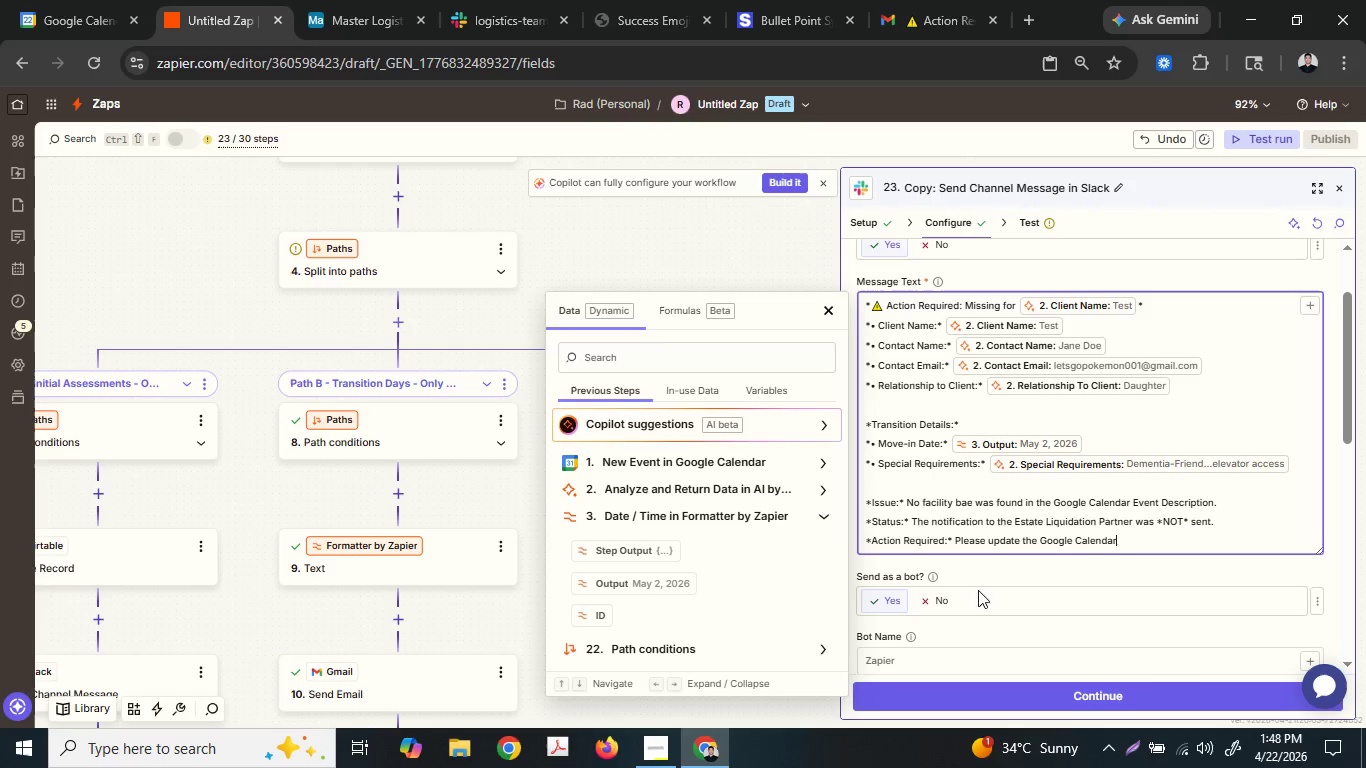 
type( e)
key(Backspace)
type(Event)
 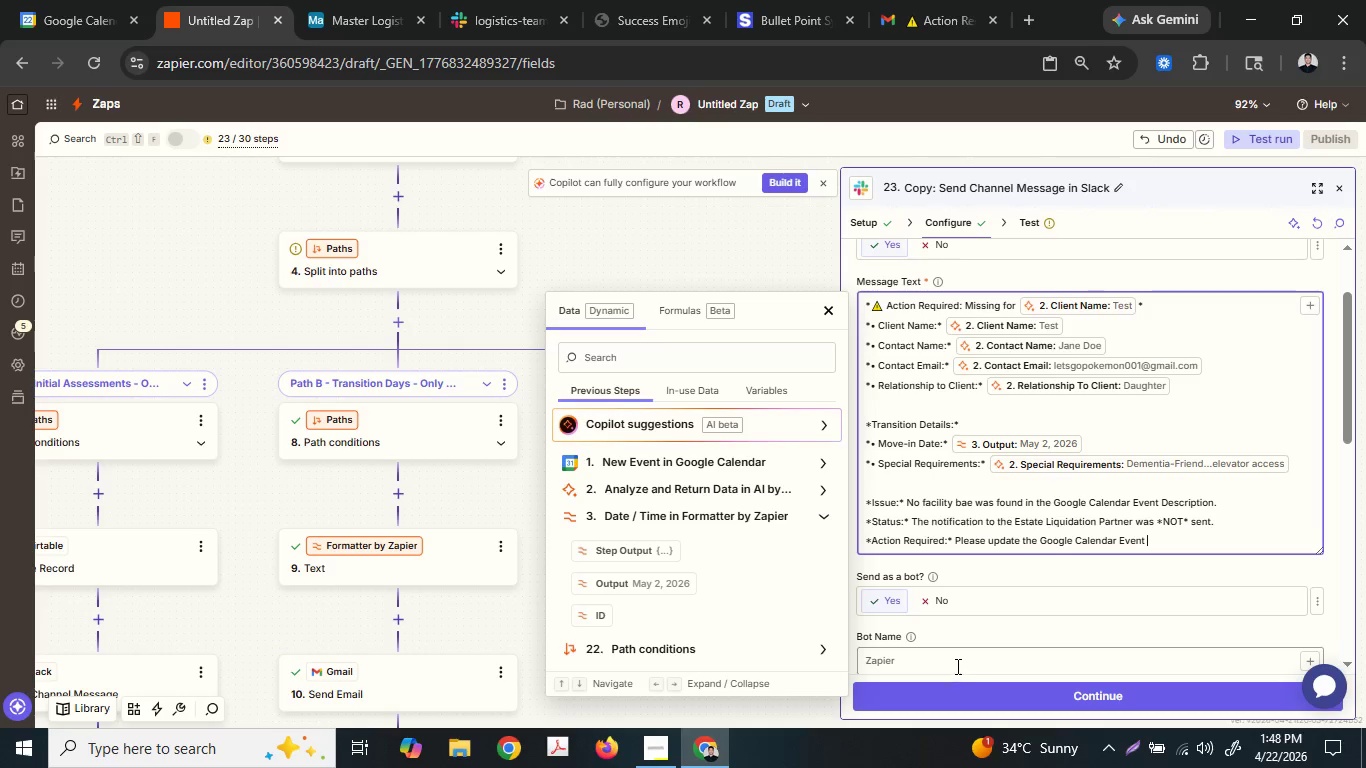 
 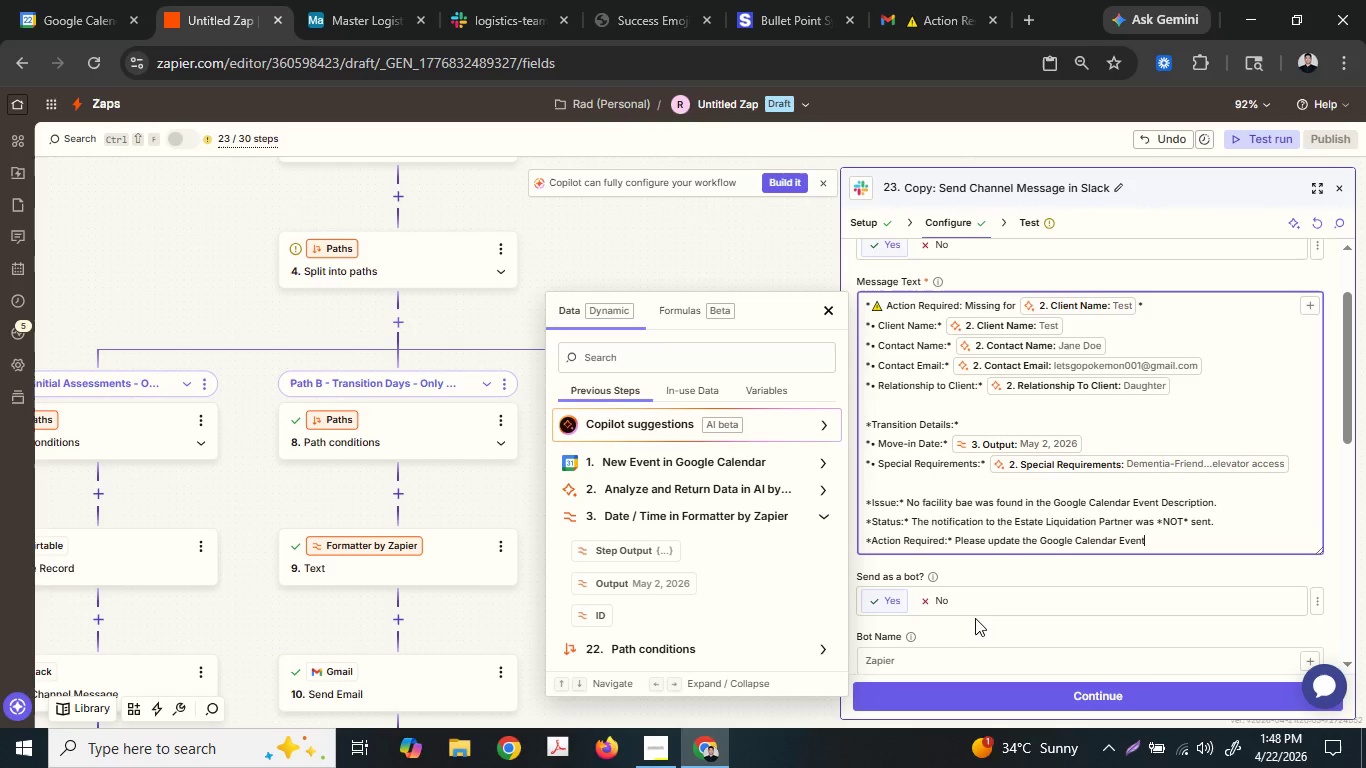 
type( with )
 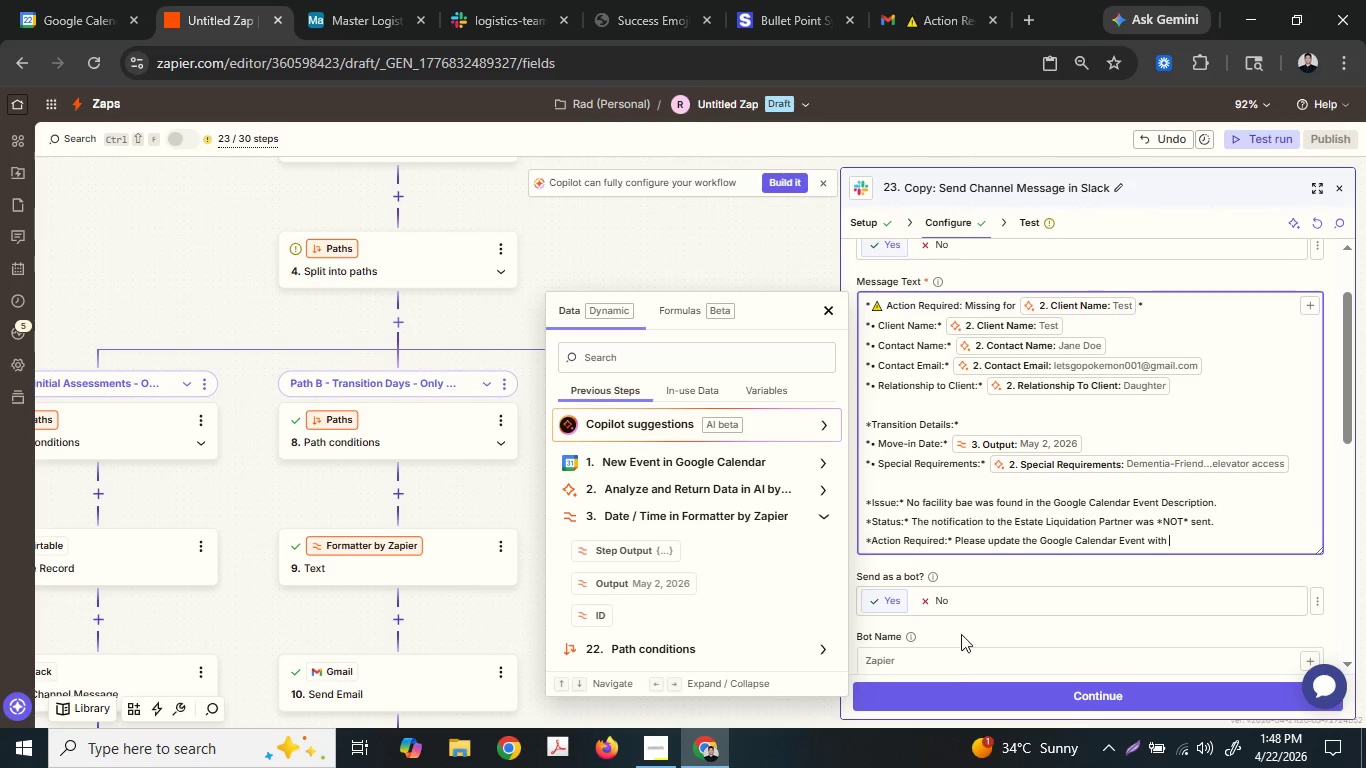 
type(the Facility Nae)
key(Backspace)
type(me)
 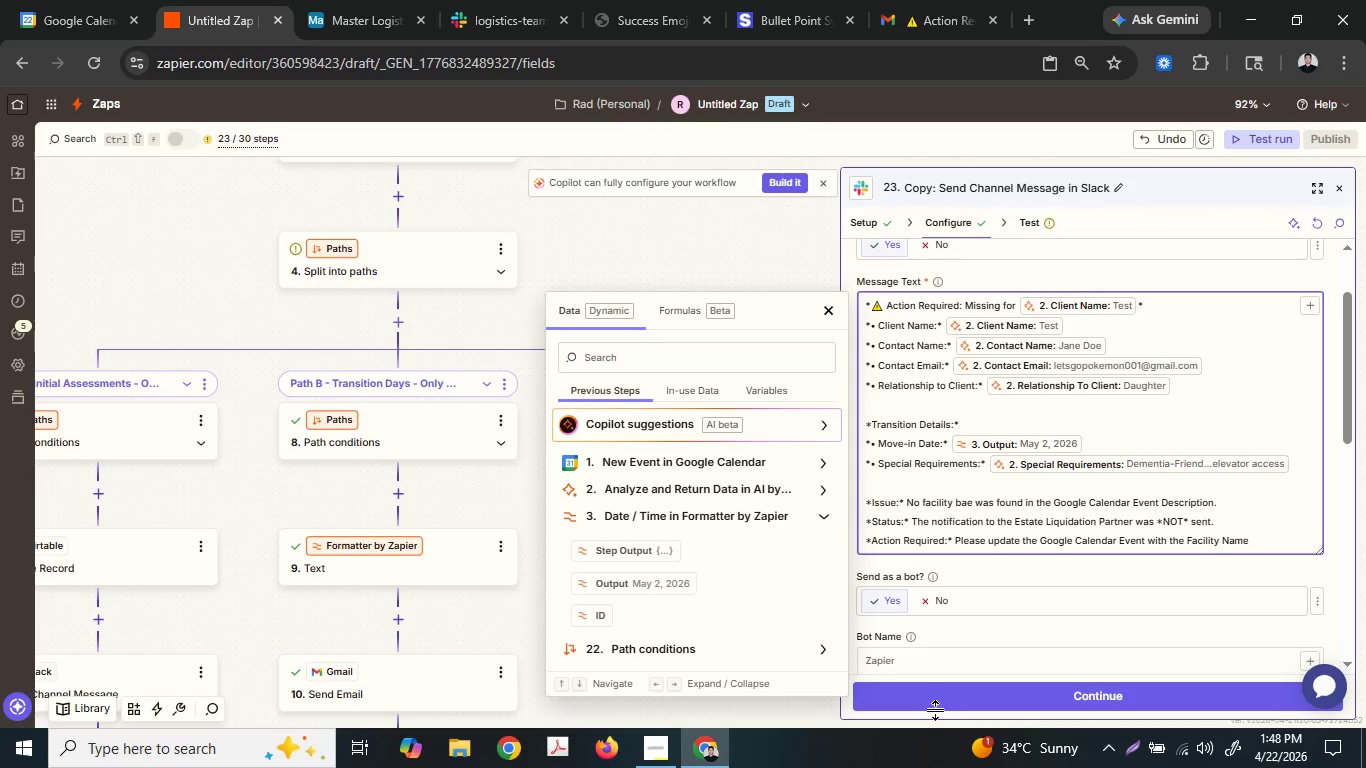 
hold_key(key=ShiftLeft, duration=1.17)
 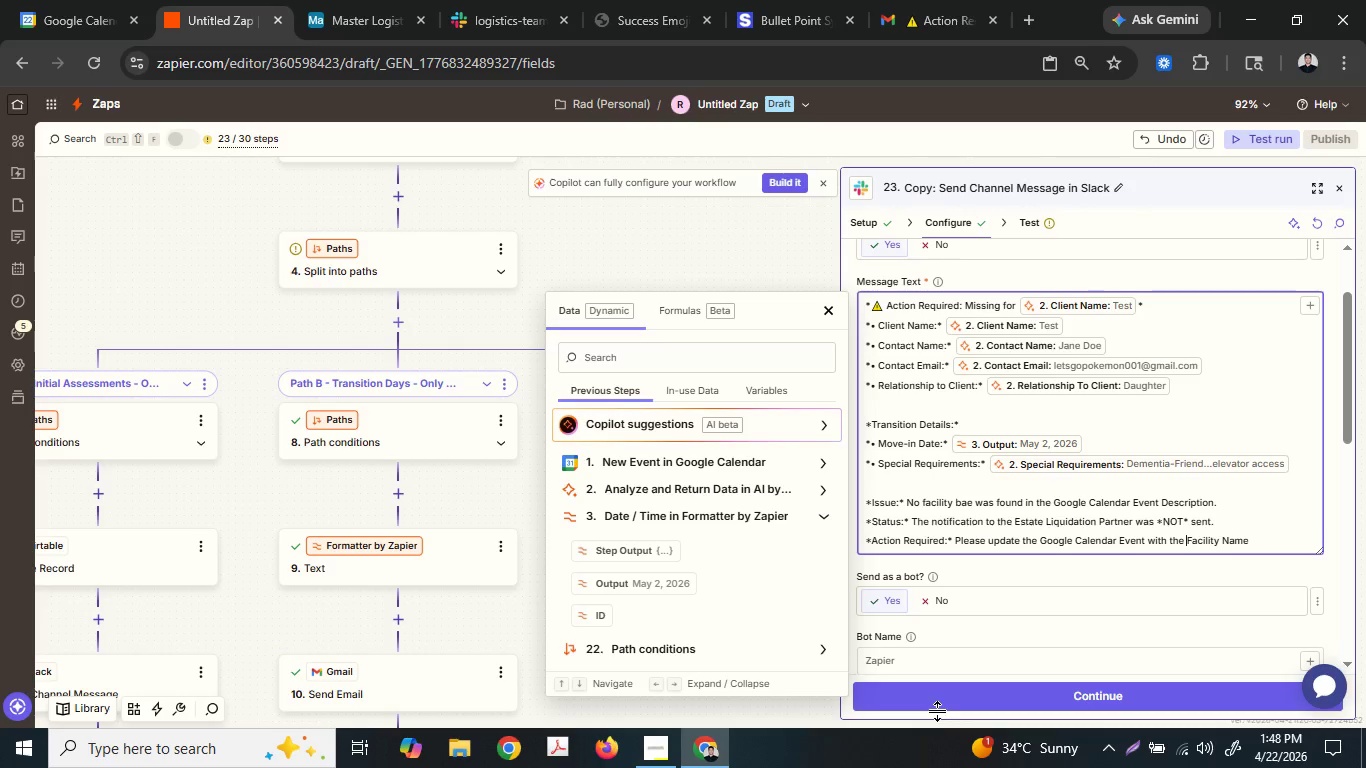 
hold_key(key=ArrowLeft, duration=0.8)
 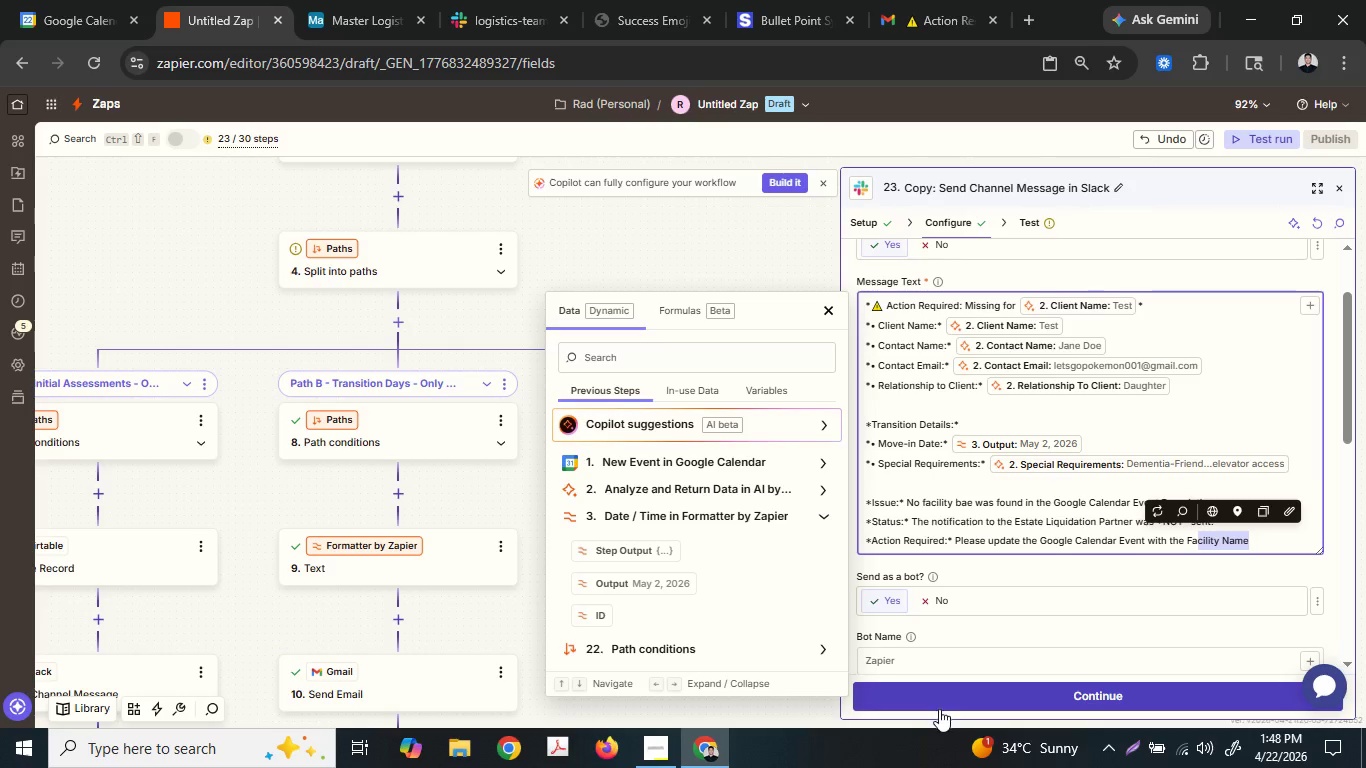 
key(ArrowLeft)
 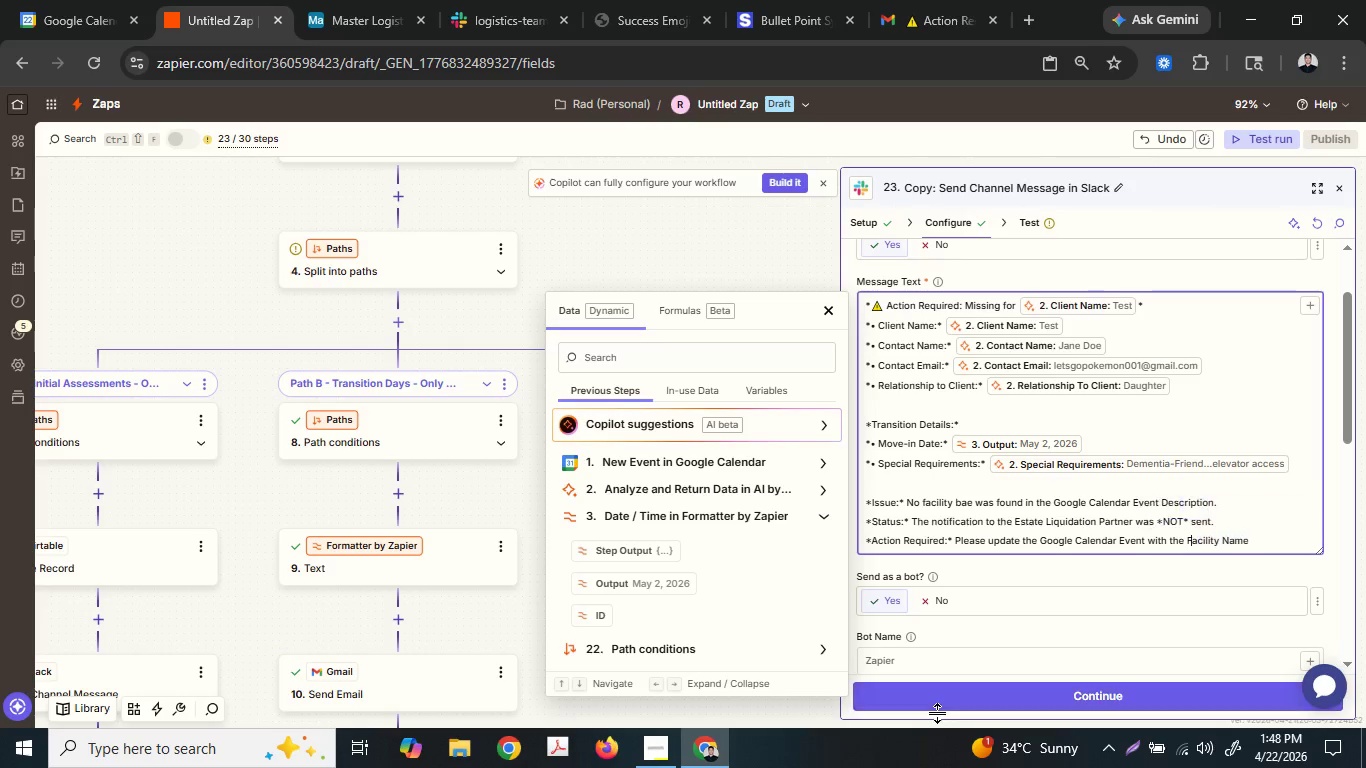 
key(ArrowLeft)
 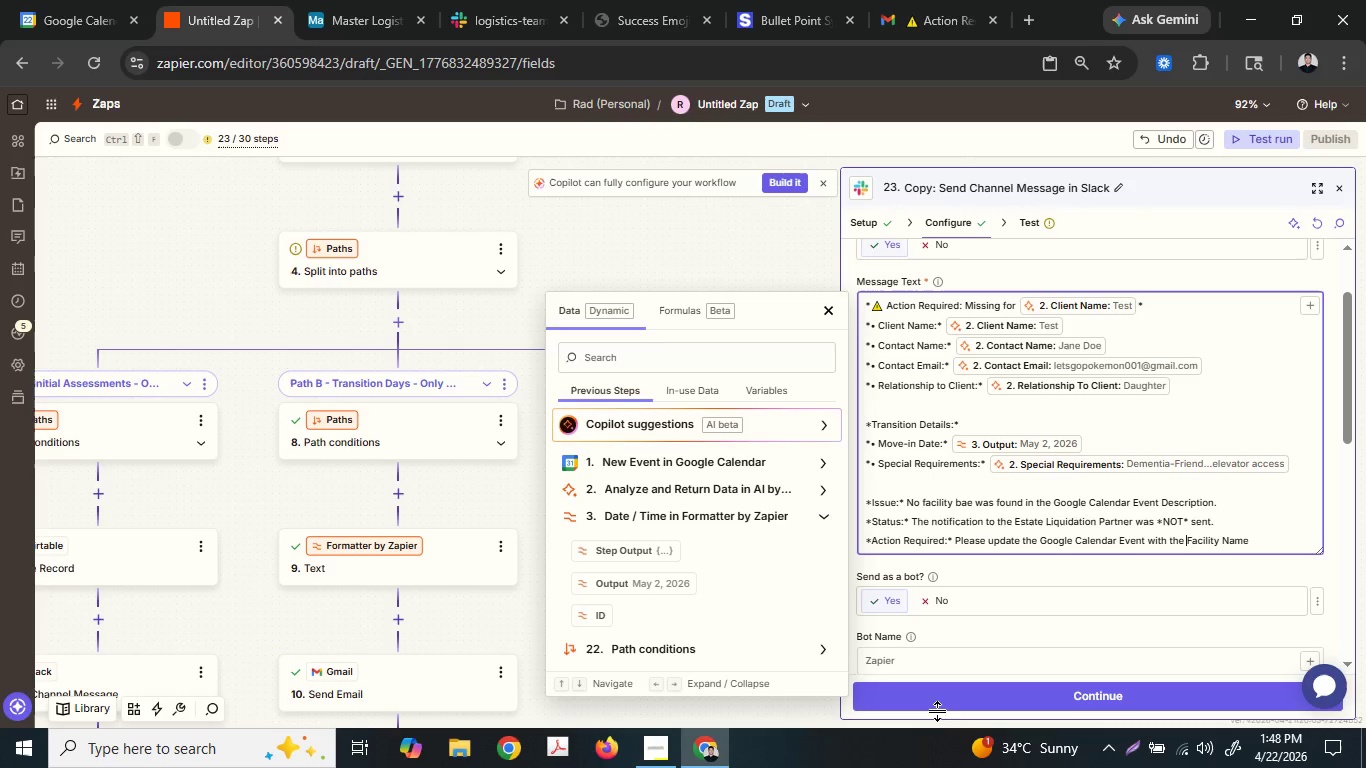 
key(ArrowLeft)
 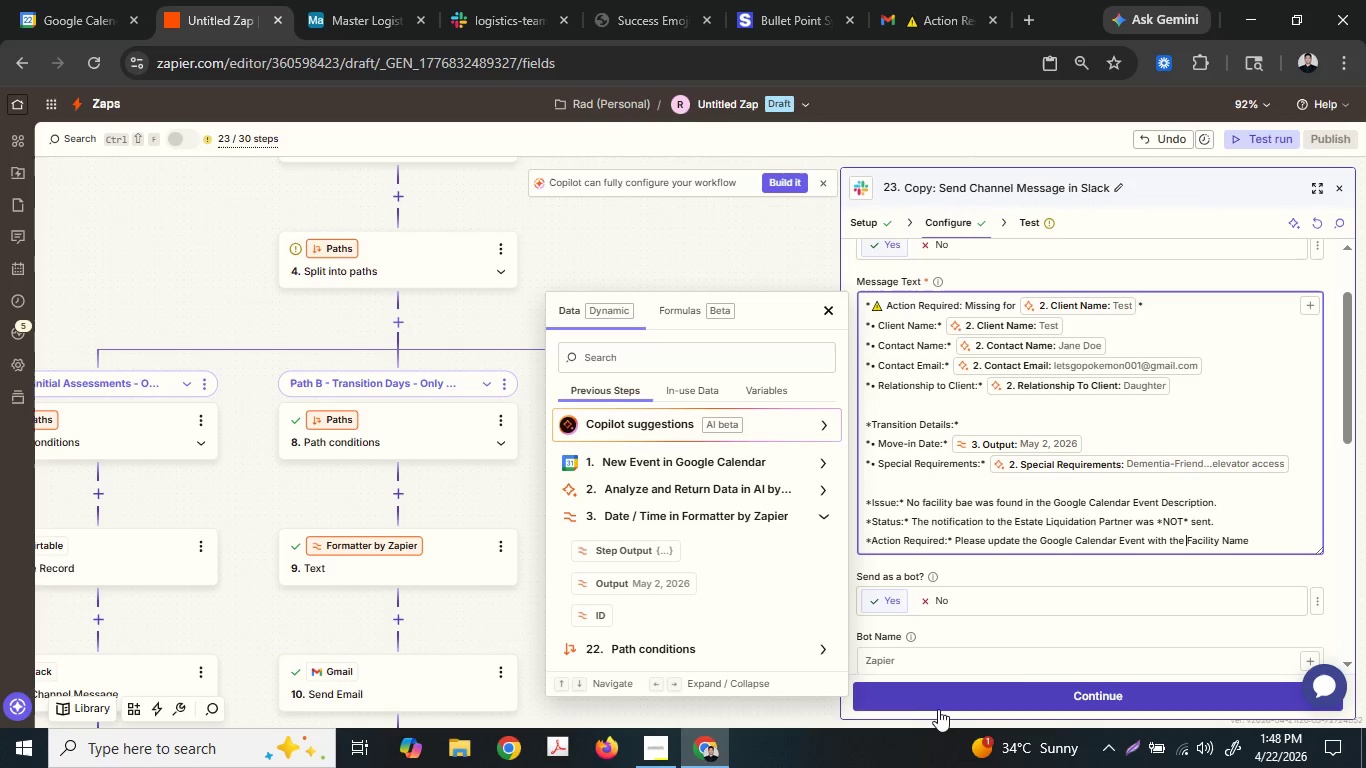 
key(Shift+Minus)
 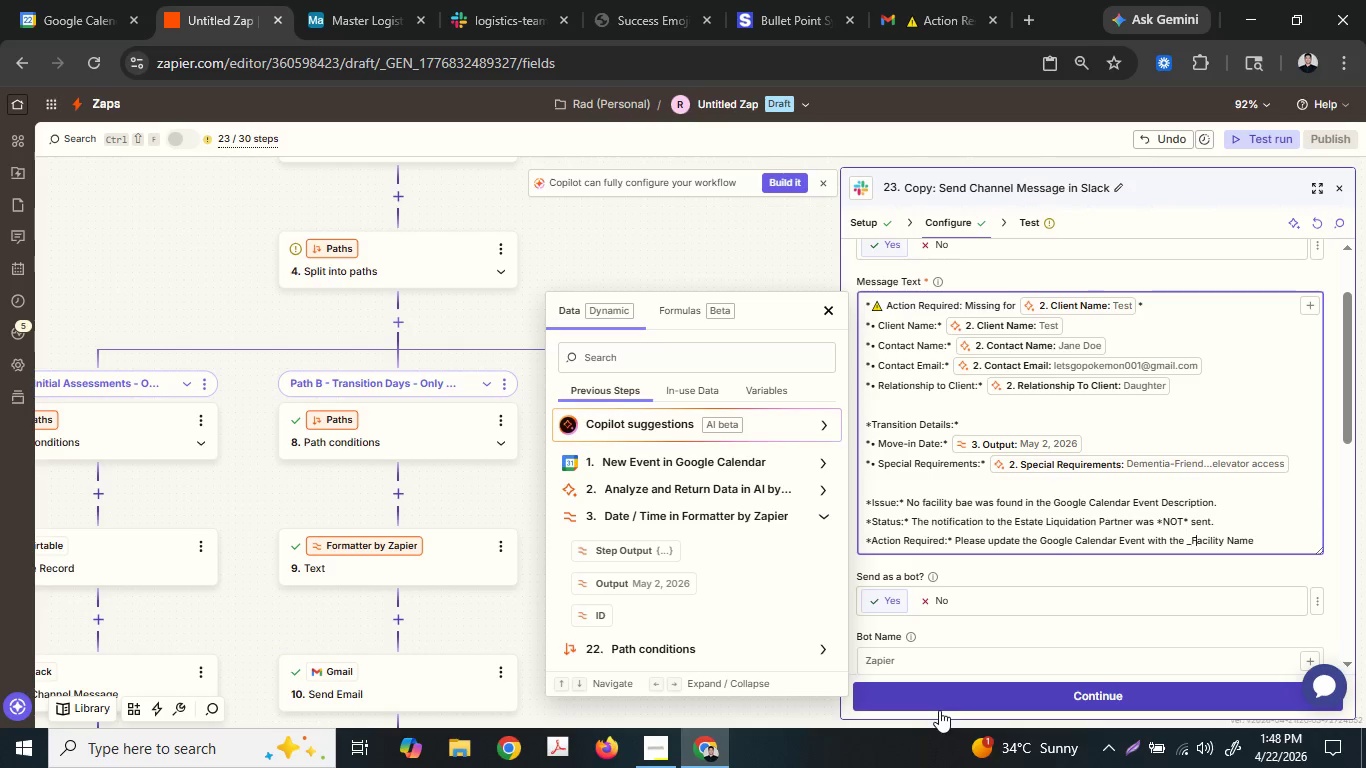 
hold_key(key=ArrowRight, duration=0.83)
 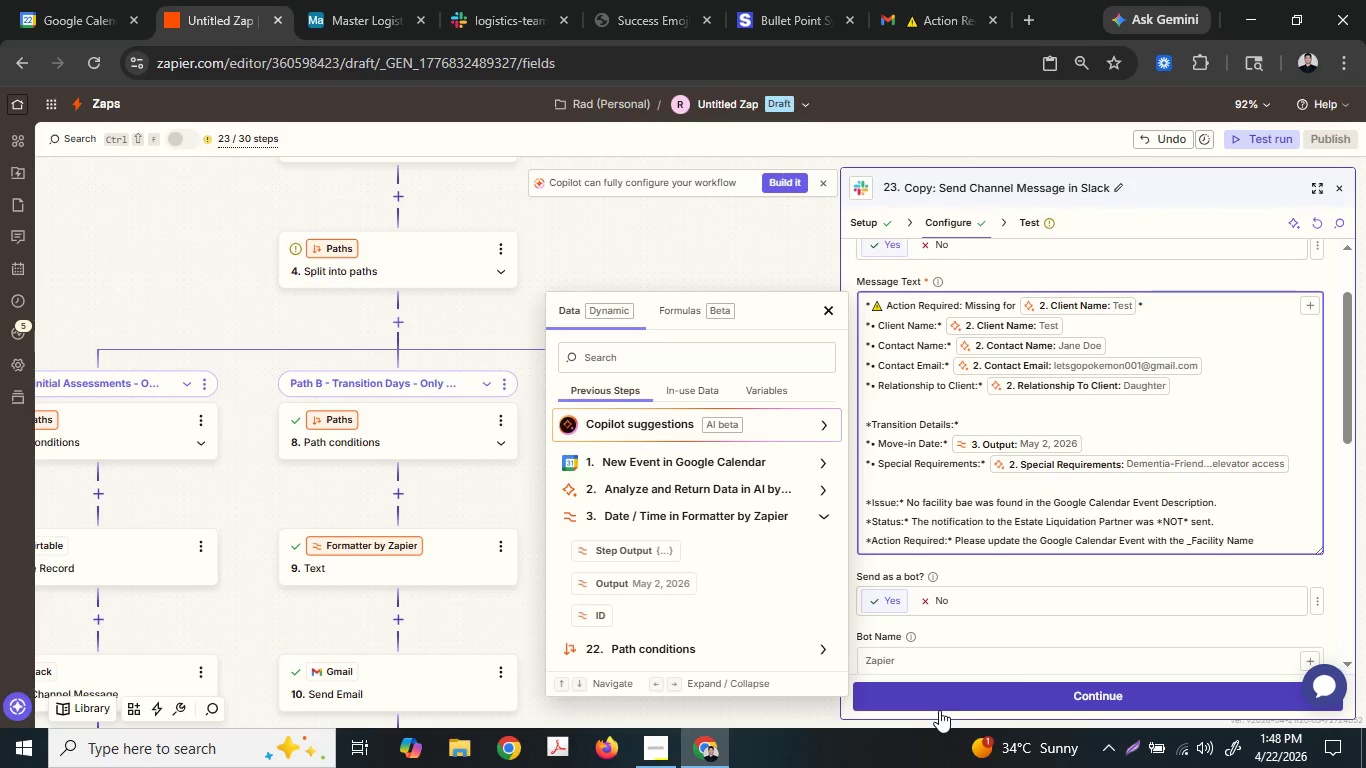 
key(Shift+Minus)
 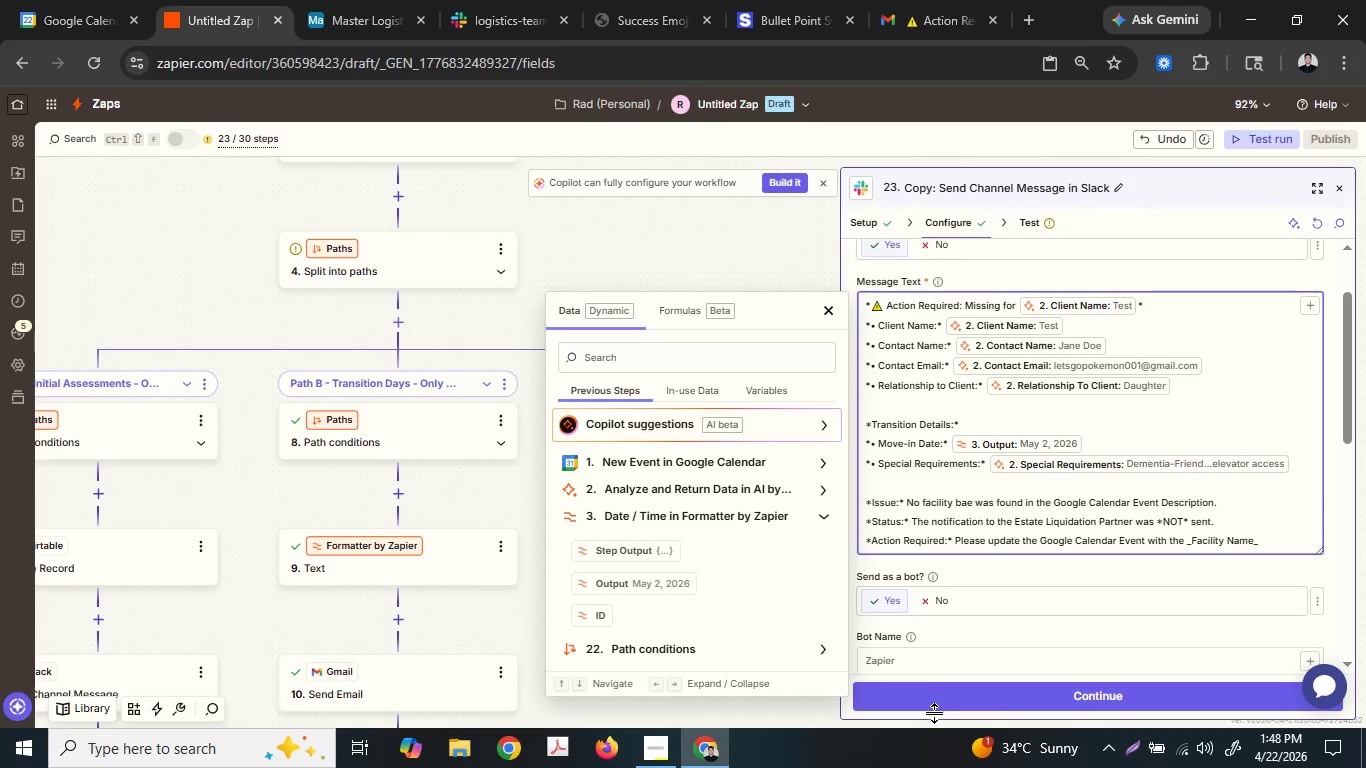 
key(Space)
 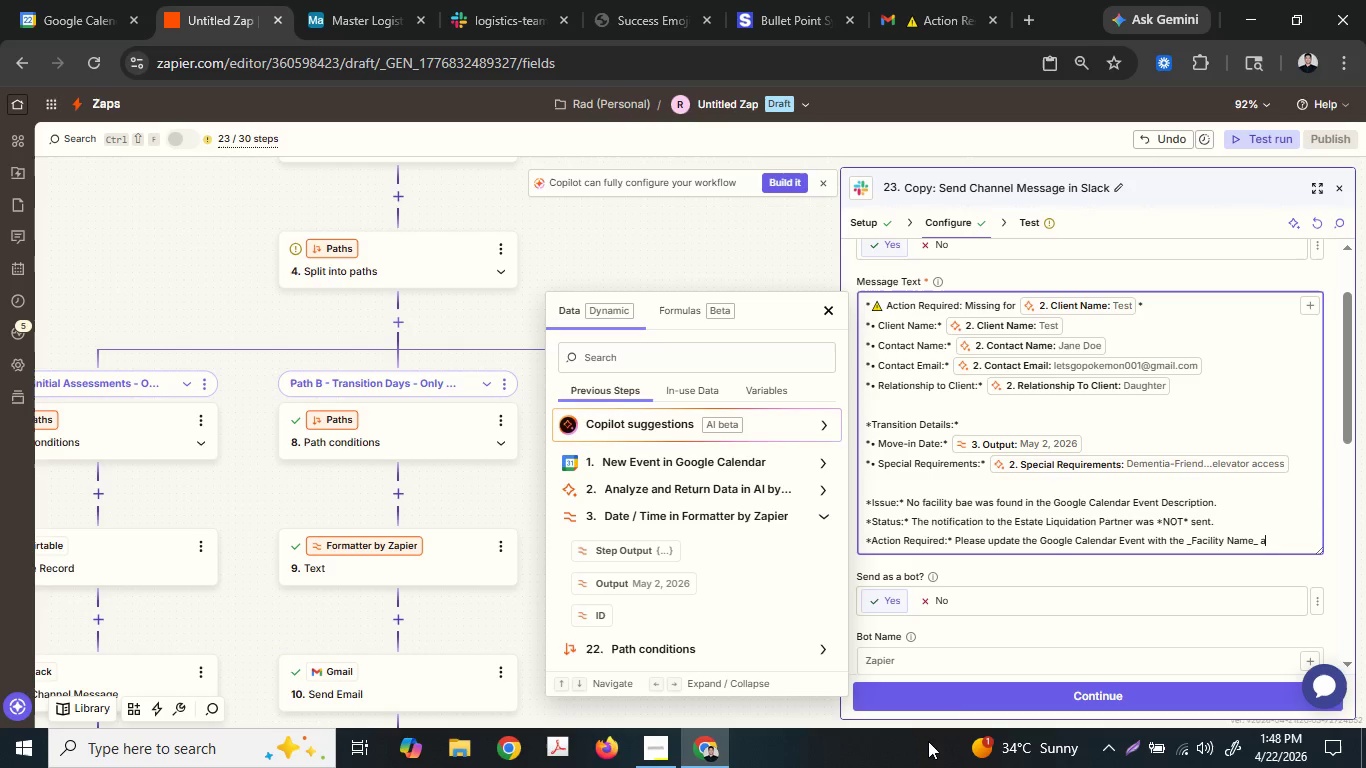 
type(and manually trigger the )
 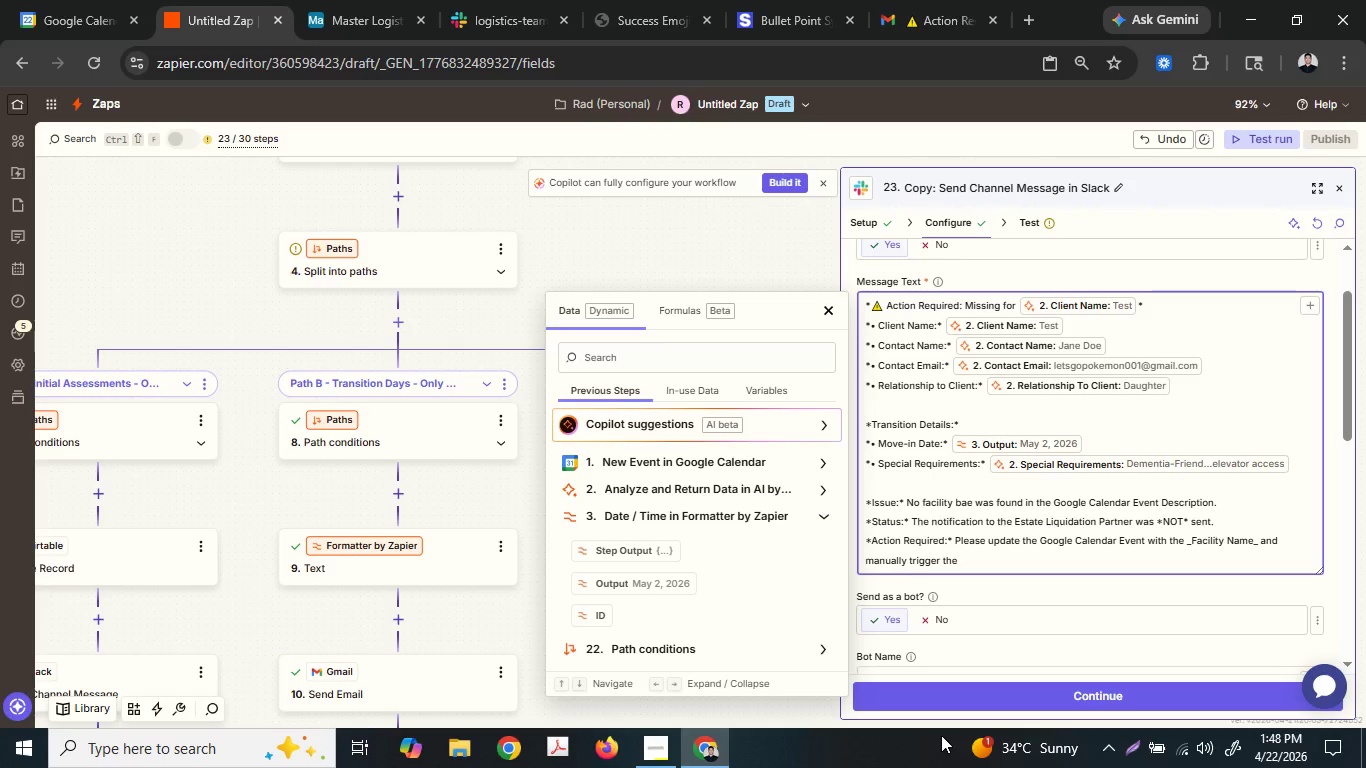 
type(liquida)
 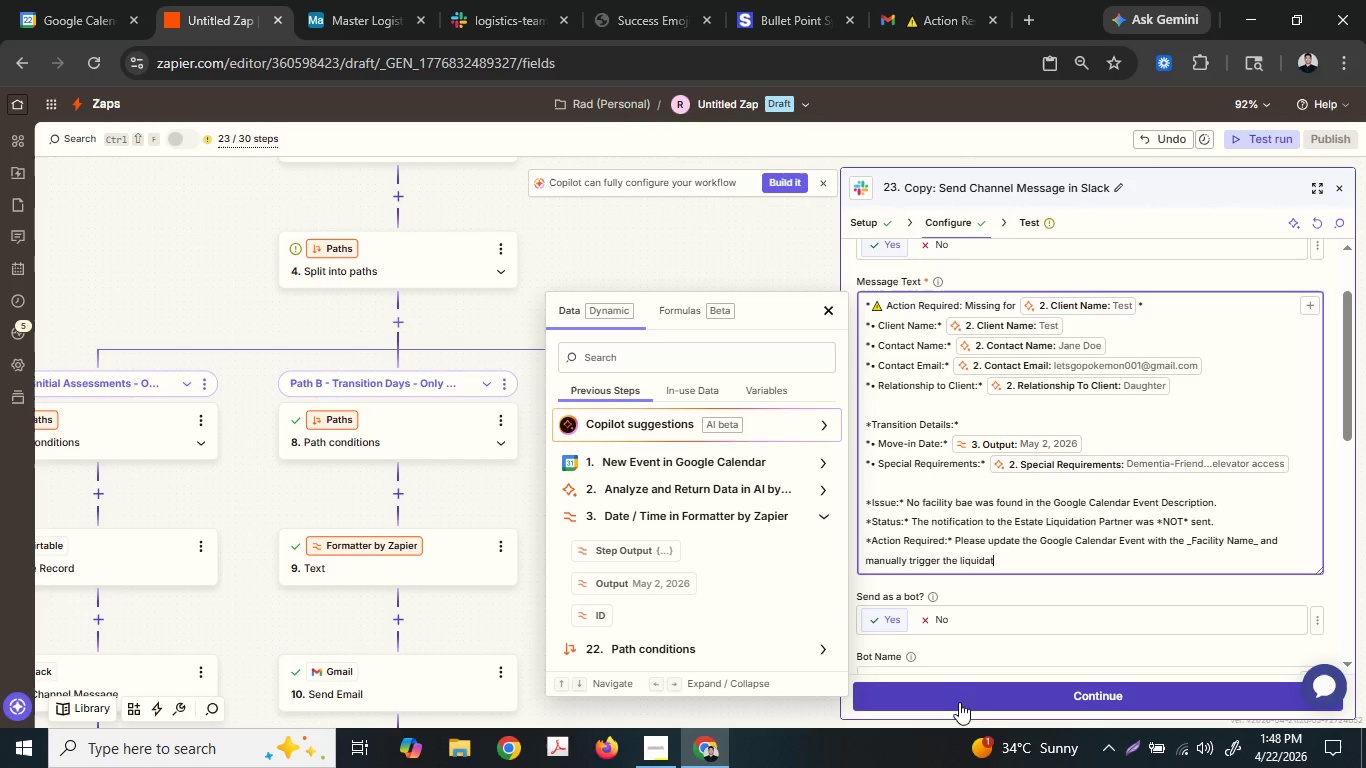 
type(tion partner emaol)
key(Backspace)
key(Backspace)
type(il/)
 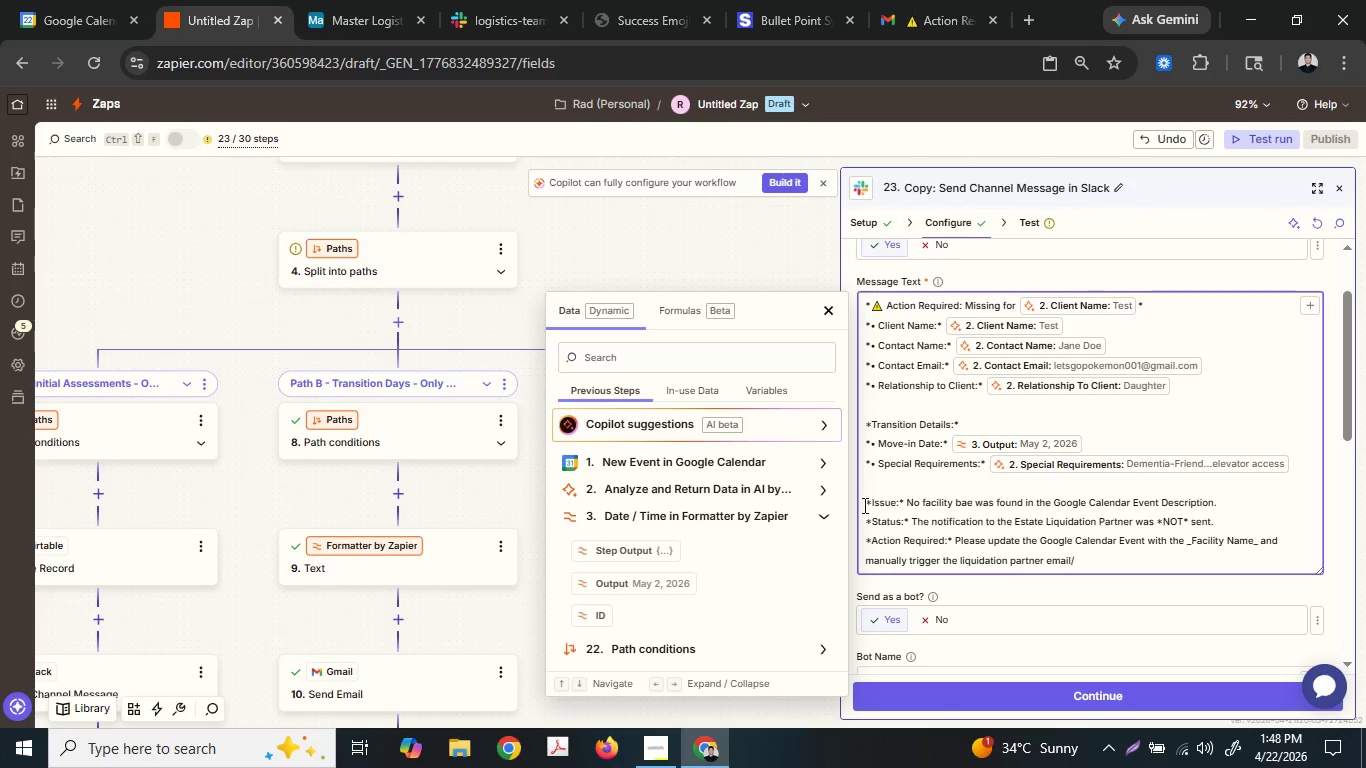 
left_click([878, 488])
 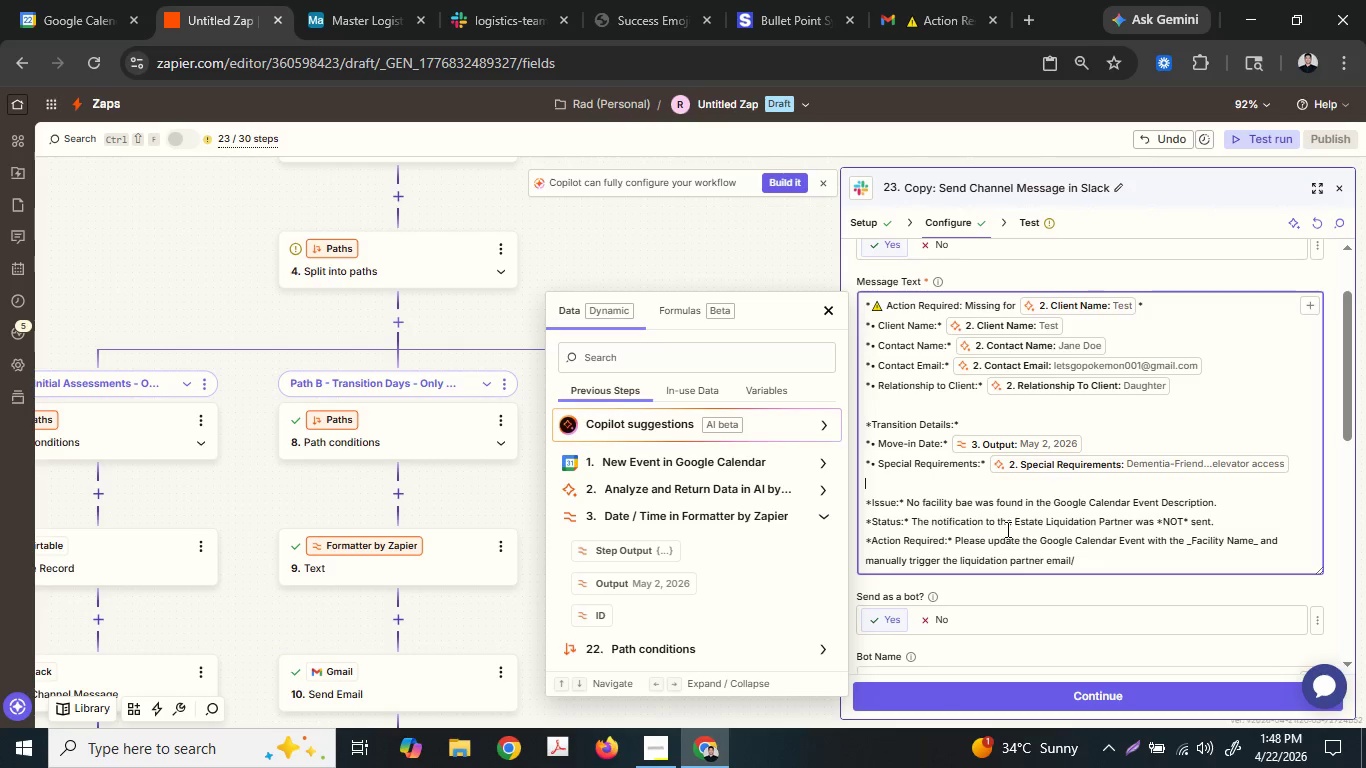 
scroll: coordinate [1006, 528], scroll_direction: down, amount: 2.0
 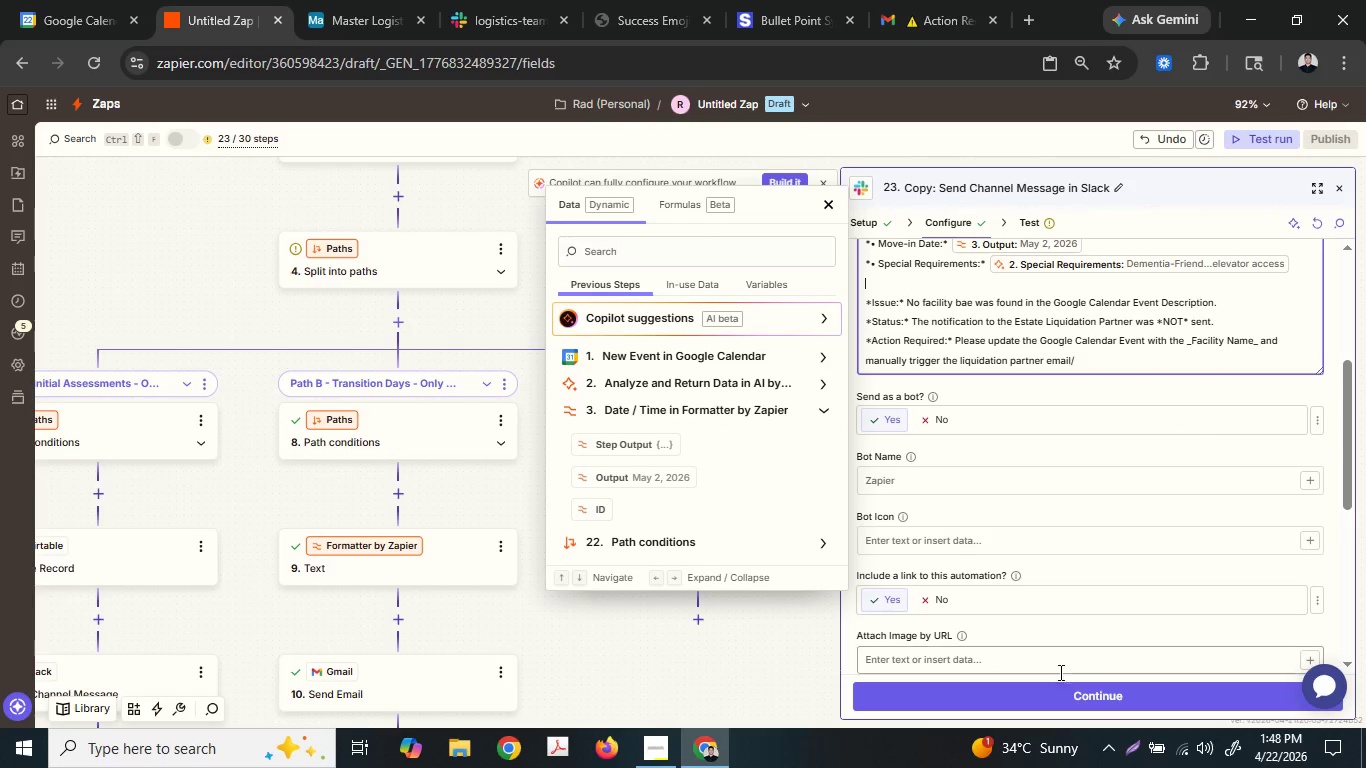 
left_click([1048, 697])
 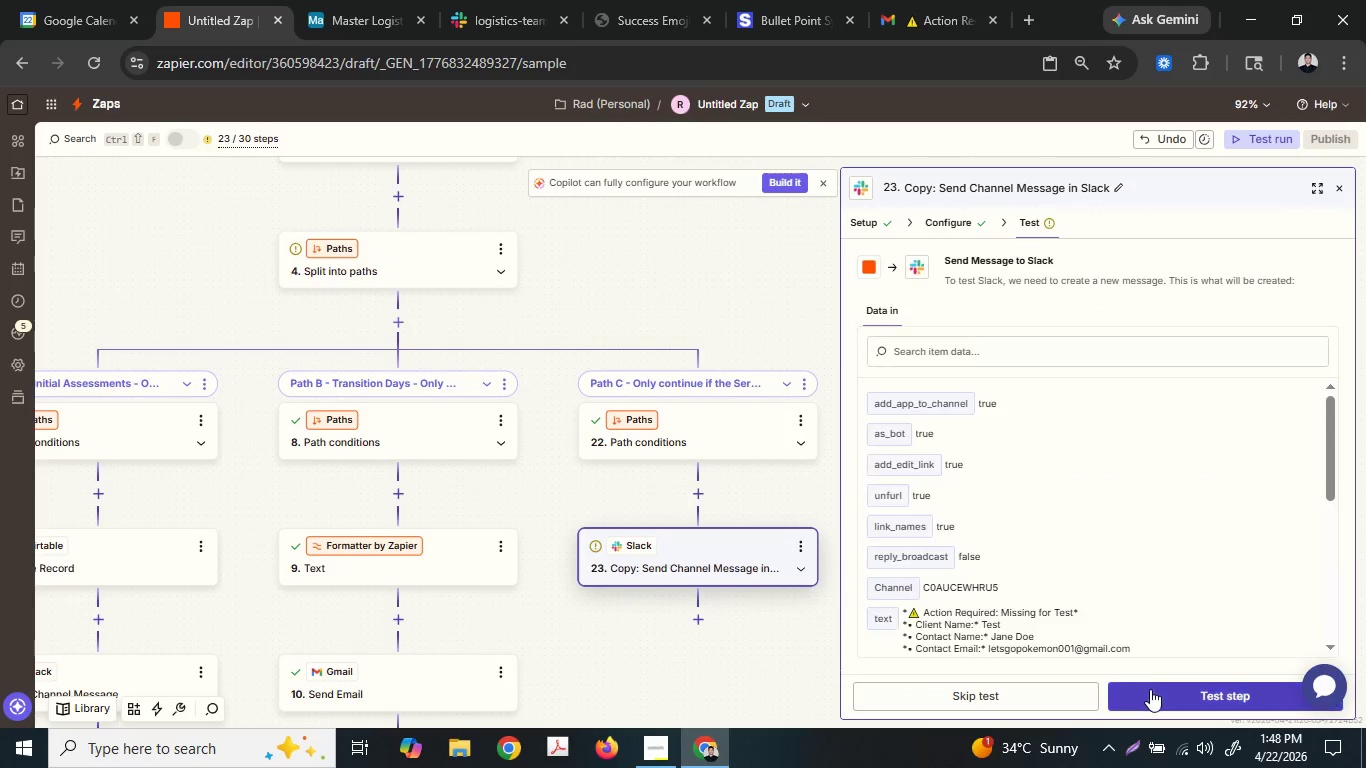 
left_click([1150, 689])
 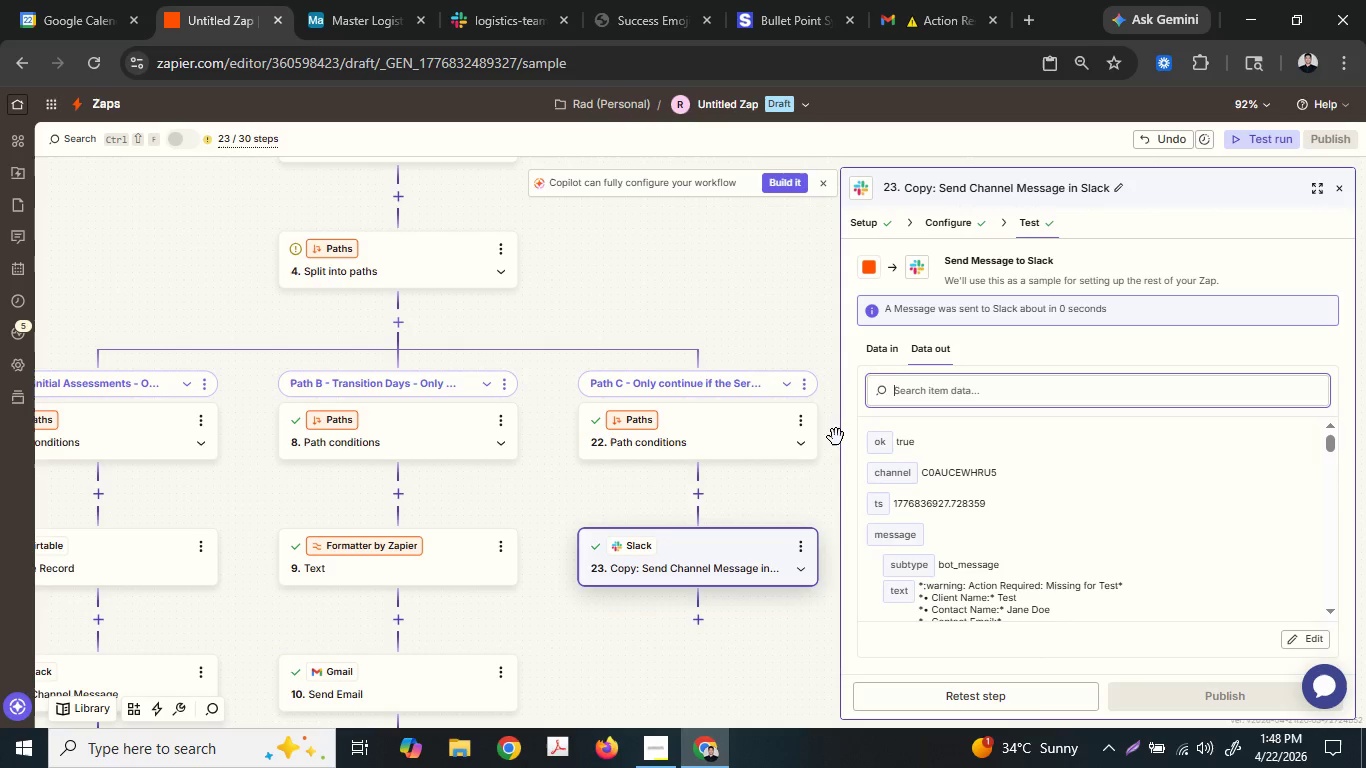 
left_click([508, 0])
 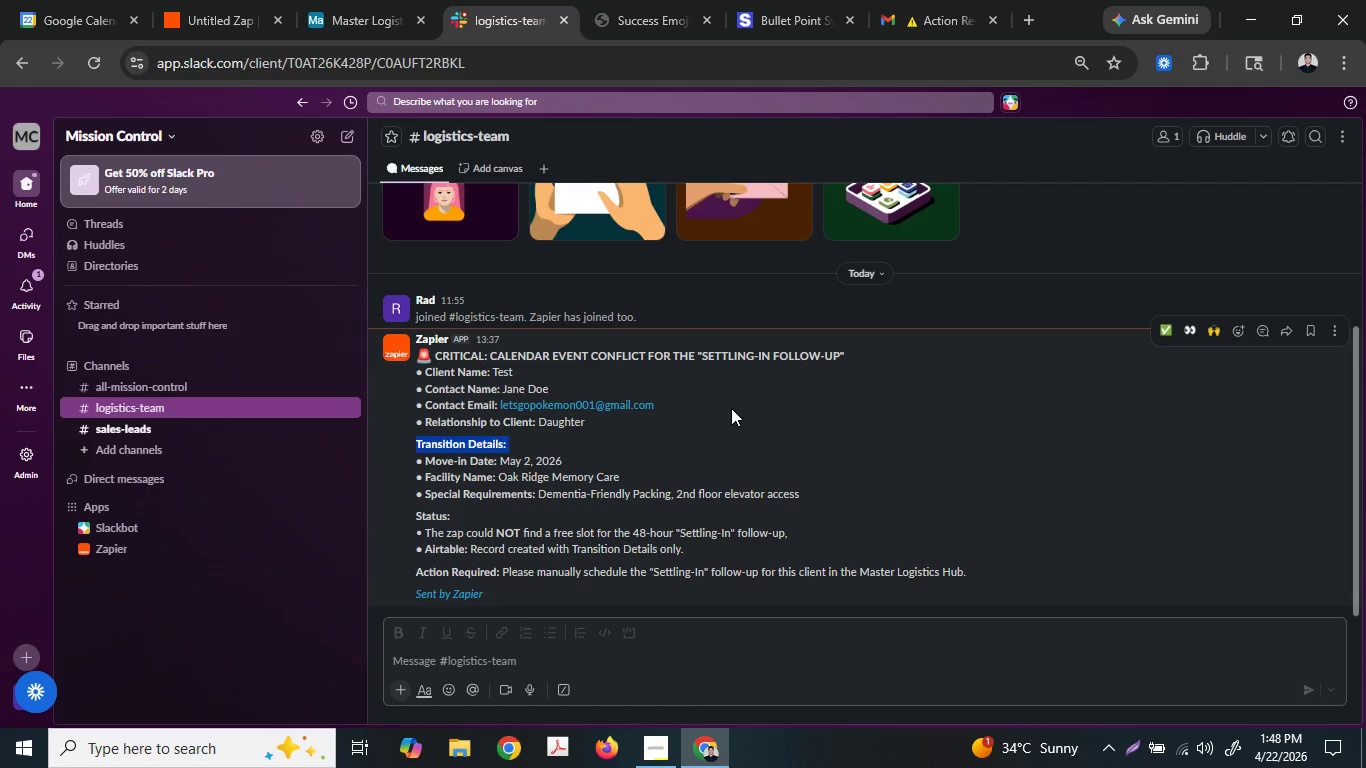 
scroll: coordinate [731, 410], scroll_direction: down, amount: 2.0
 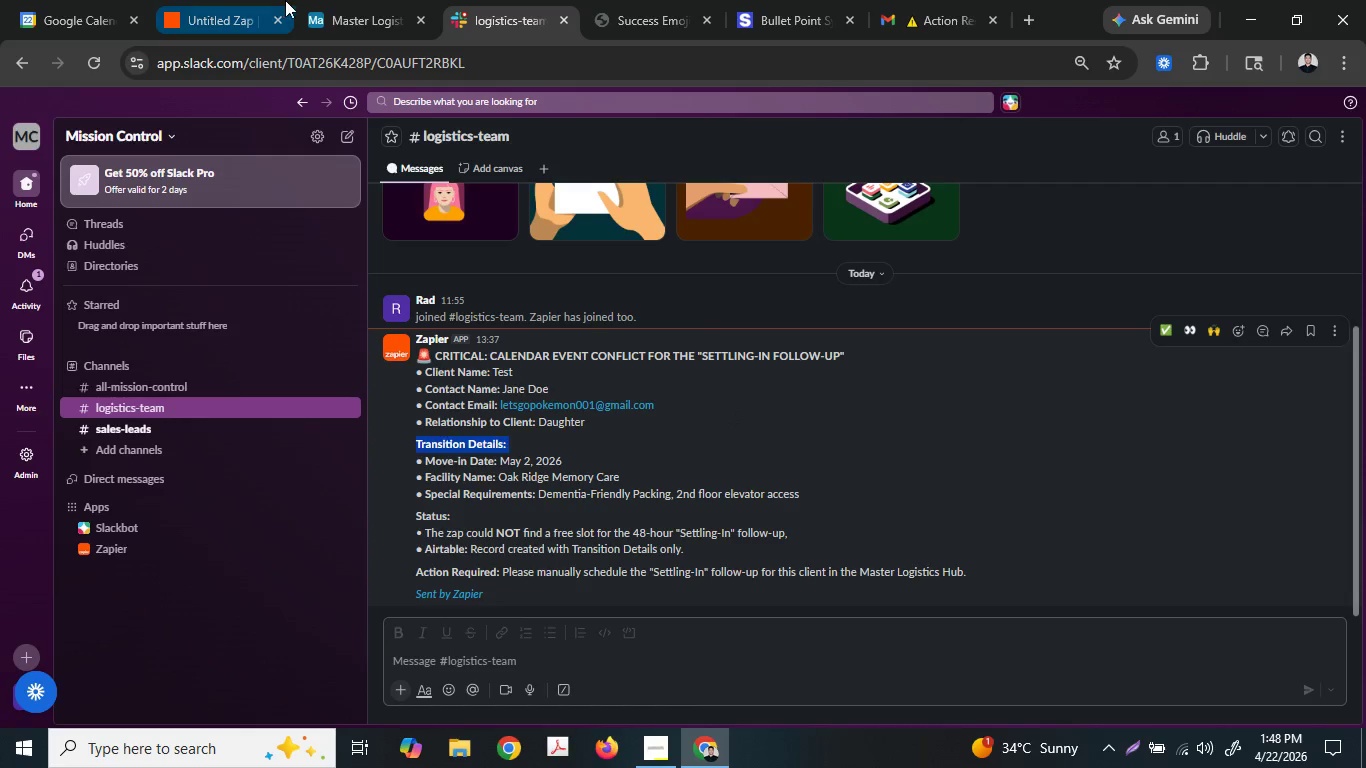 
double_click([249, 0])
 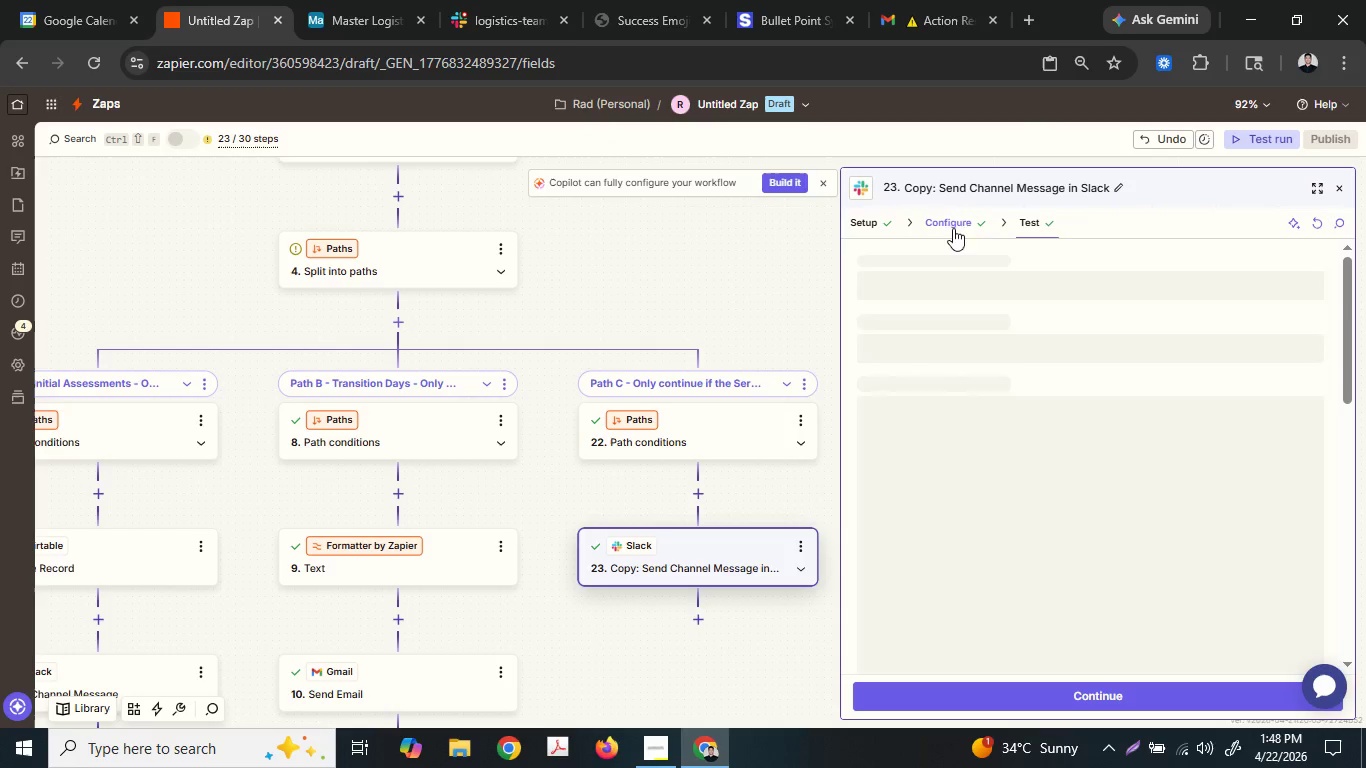 
left_click([978, 280])
 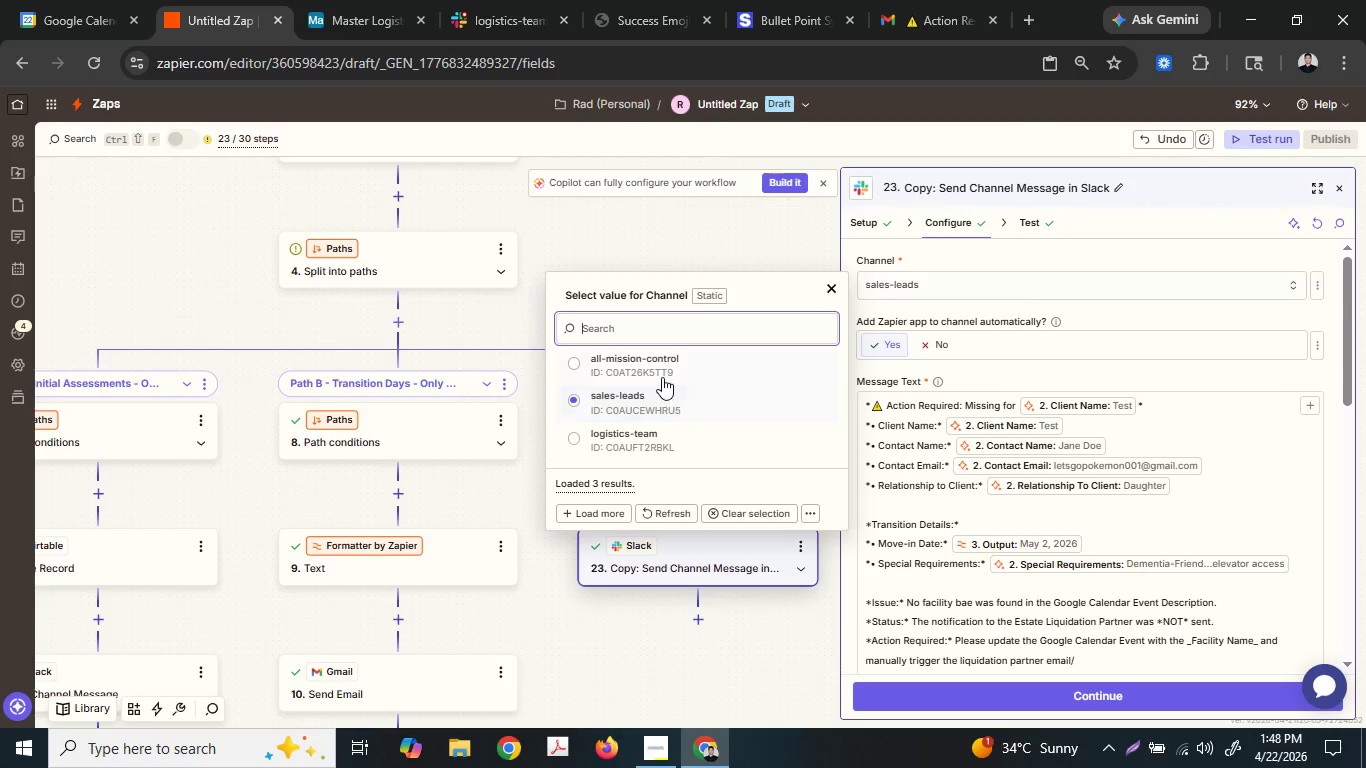 
left_click([646, 454])
 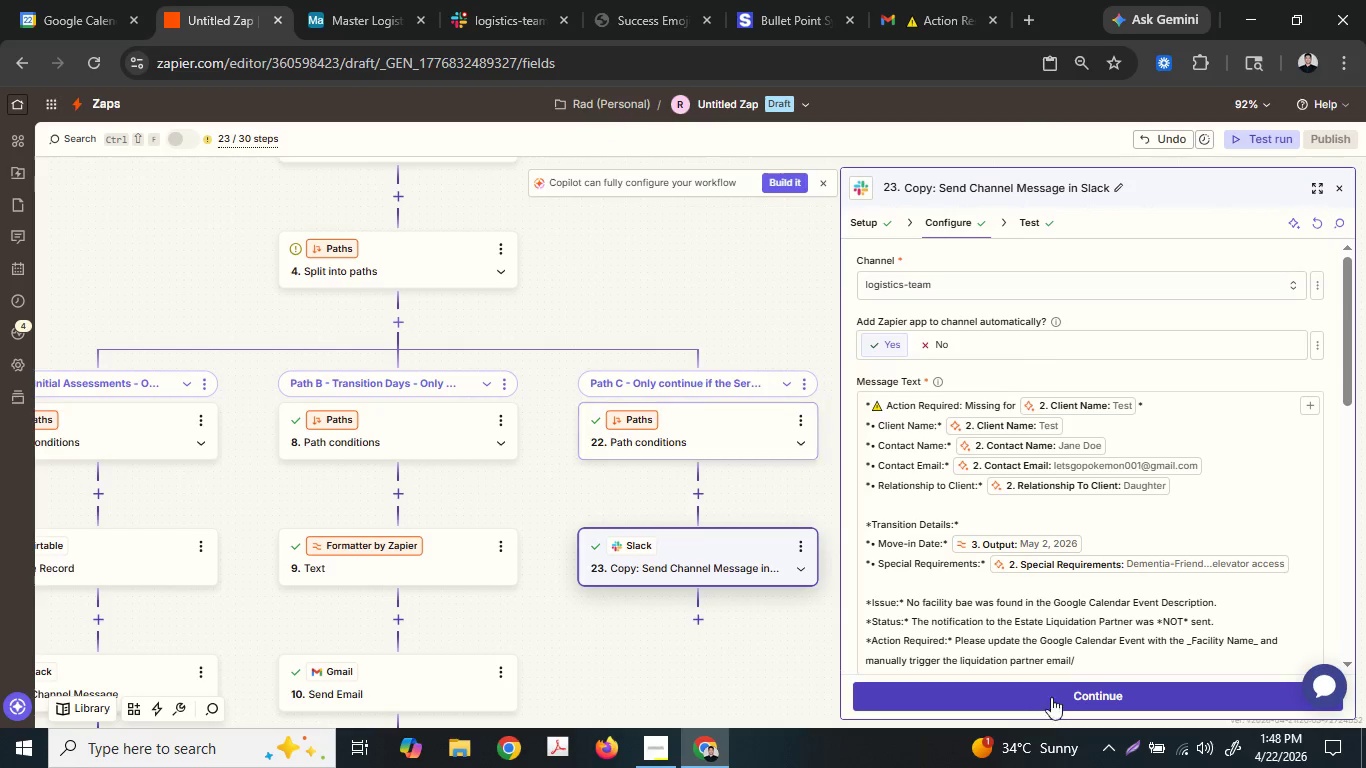 
left_click([1046, 699])
 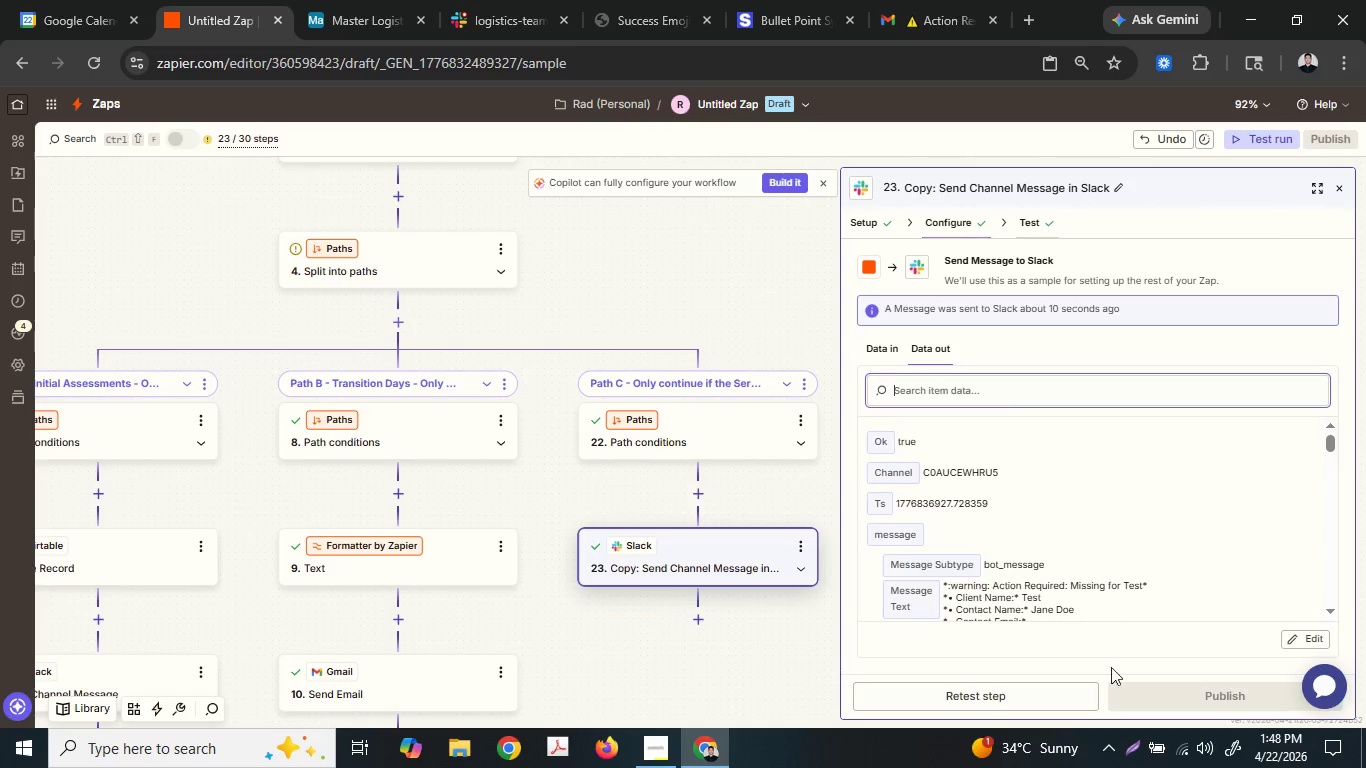 
left_click_drag(start_coordinate=[1053, 695], to_coordinate=[1221, 701])
 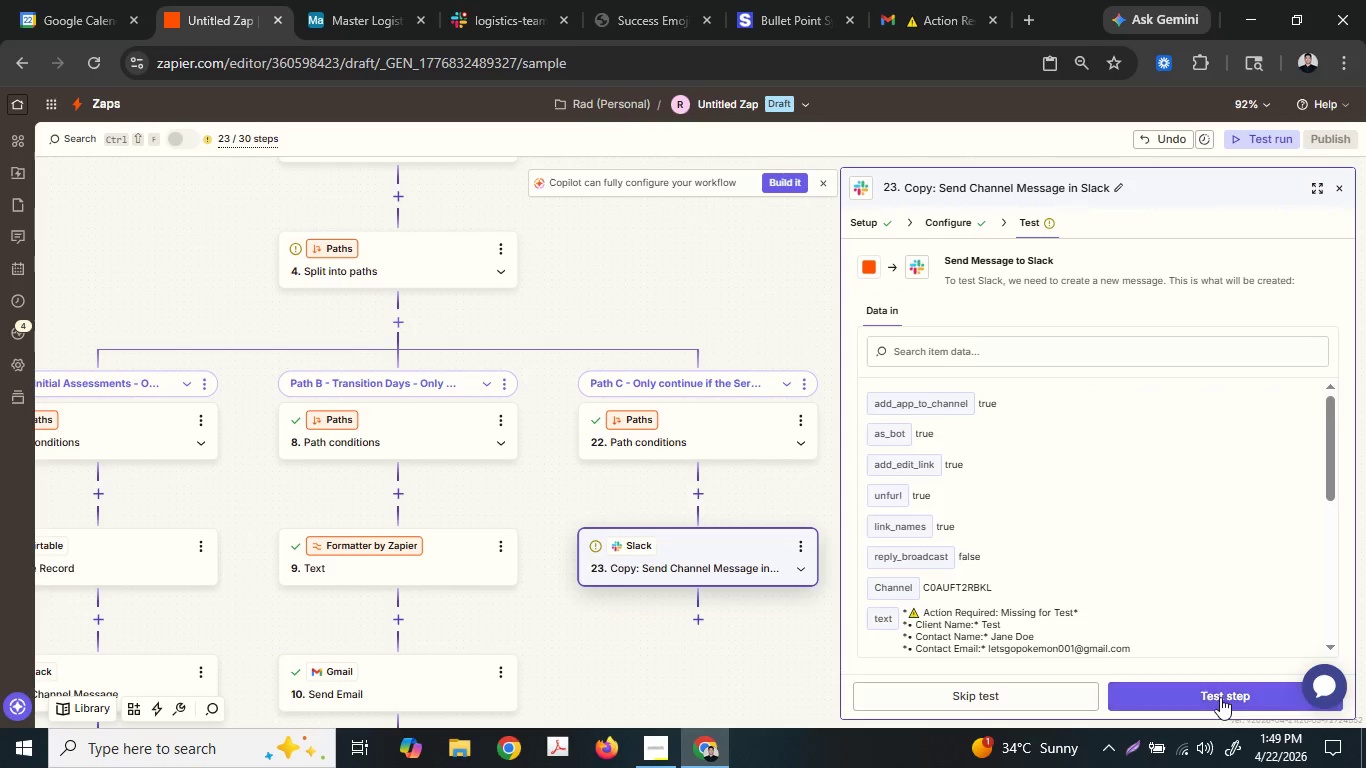 
left_click([1220, 697])
 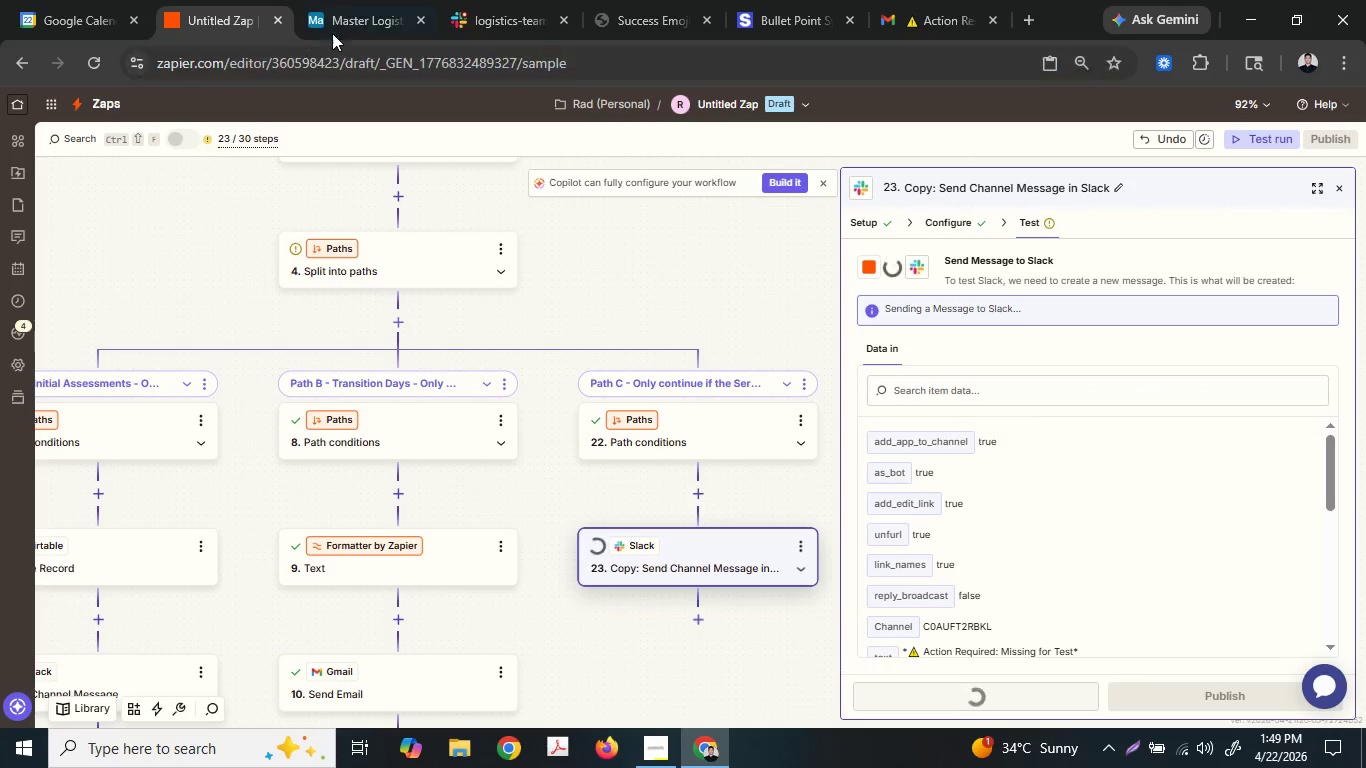 
left_click([369, 0])
 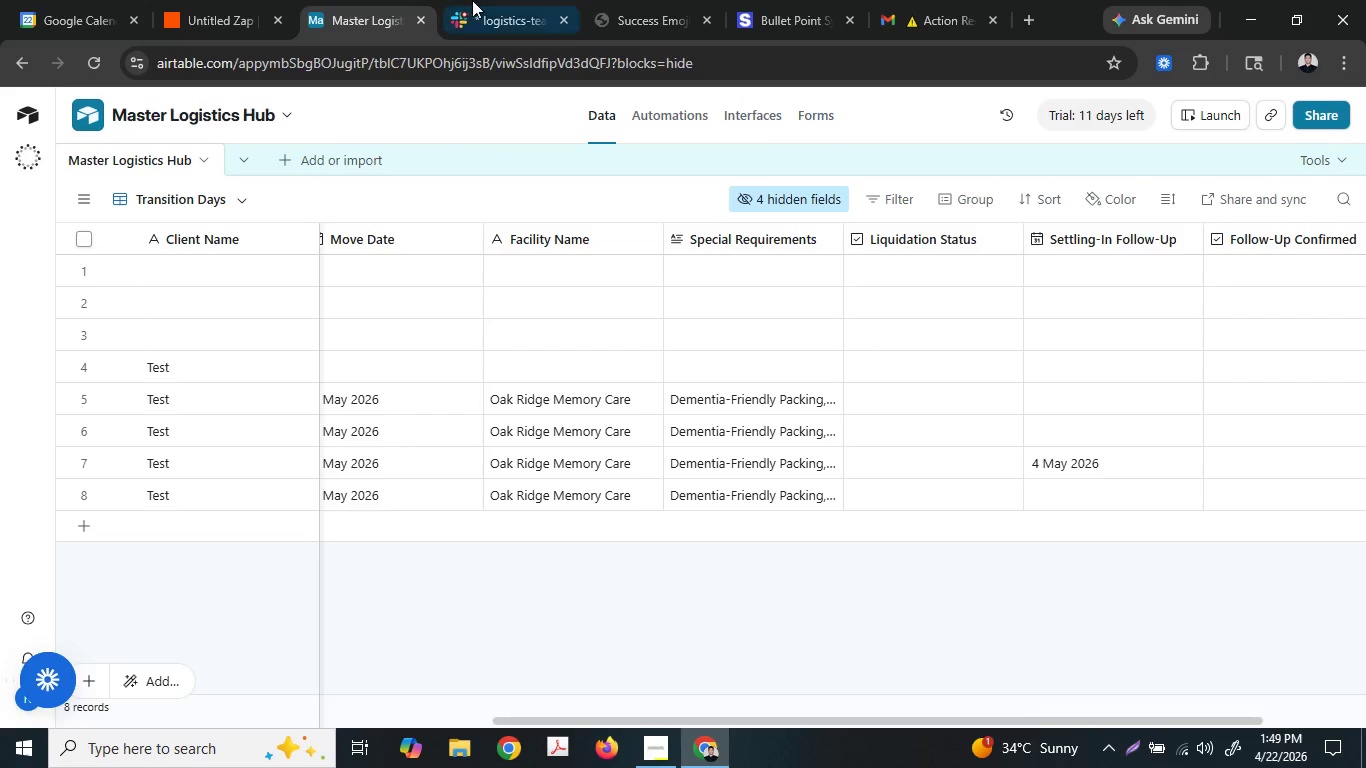 
left_click([474, 0])
 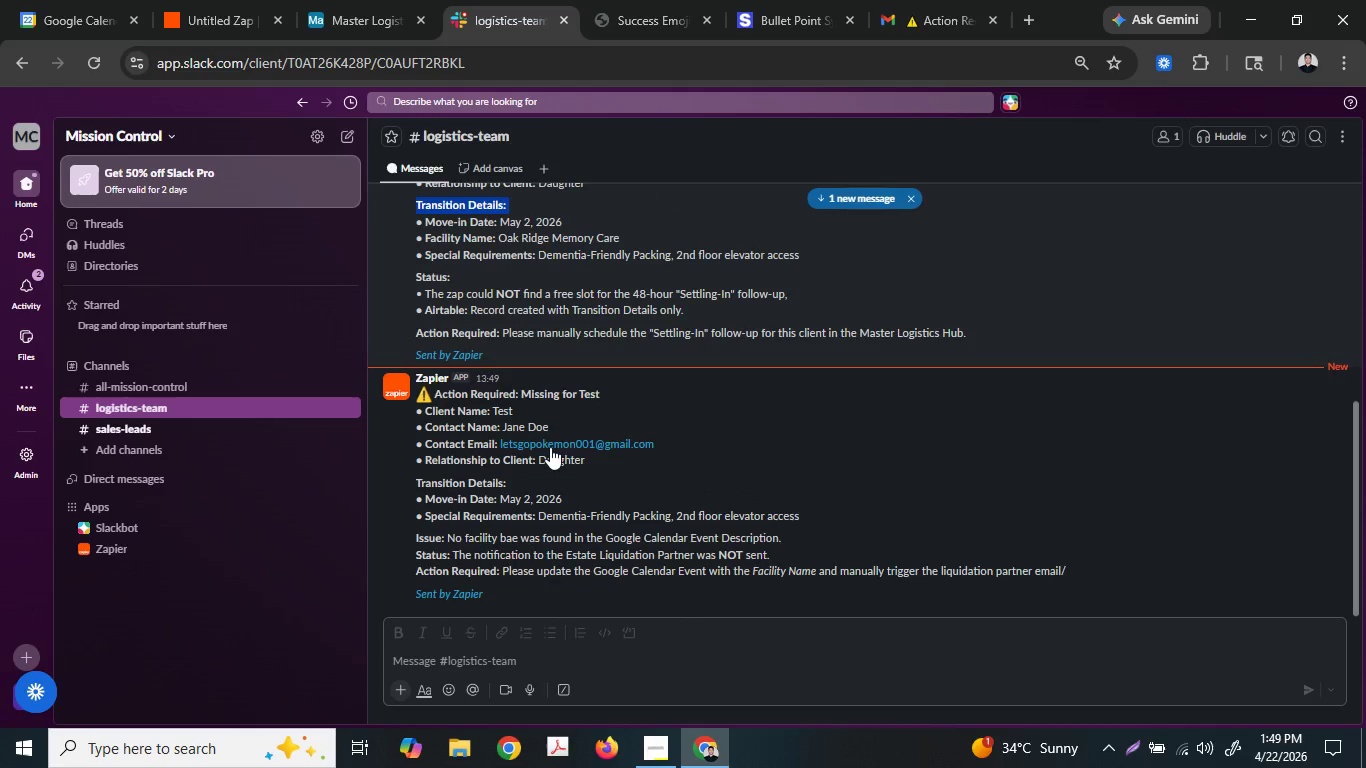 
scroll: coordinate [550, 448], scroll_direction: down, amount: 1.0
 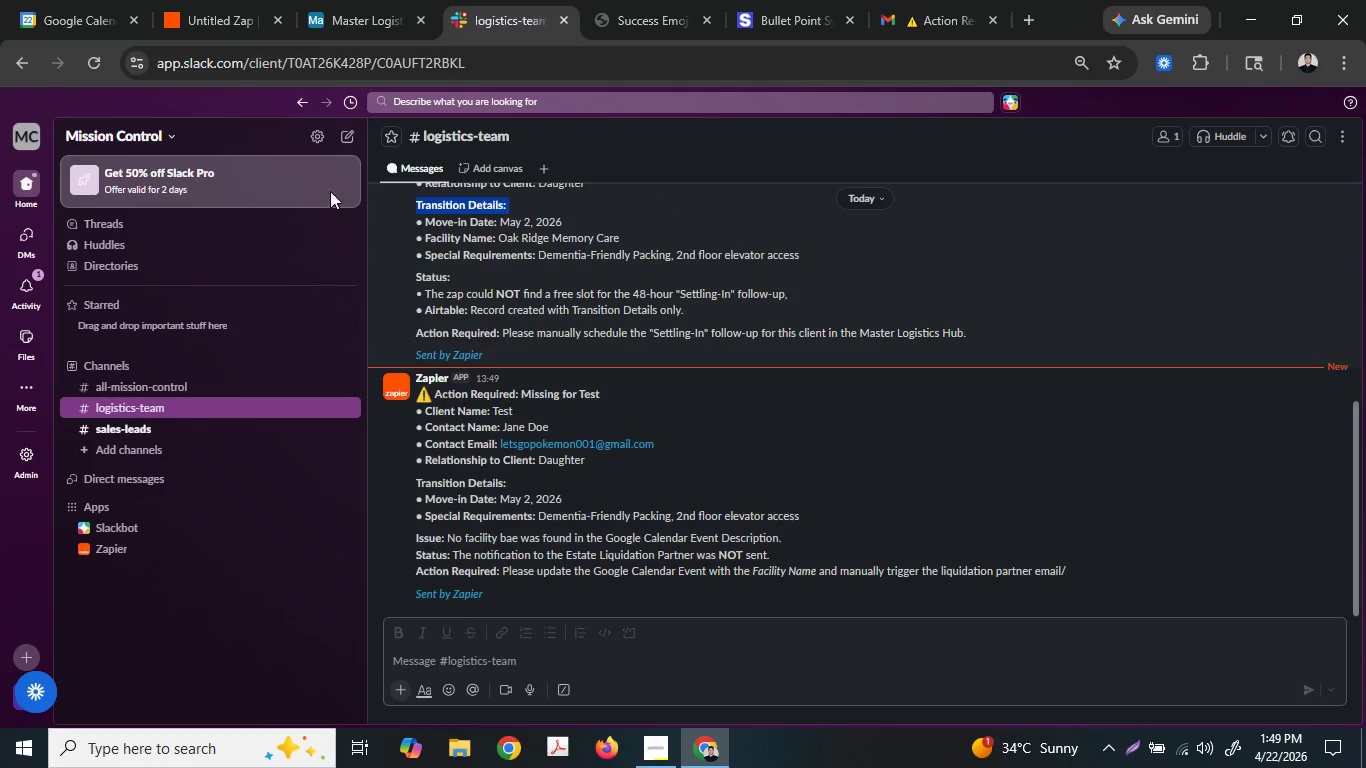 
double_click([492, 0])
 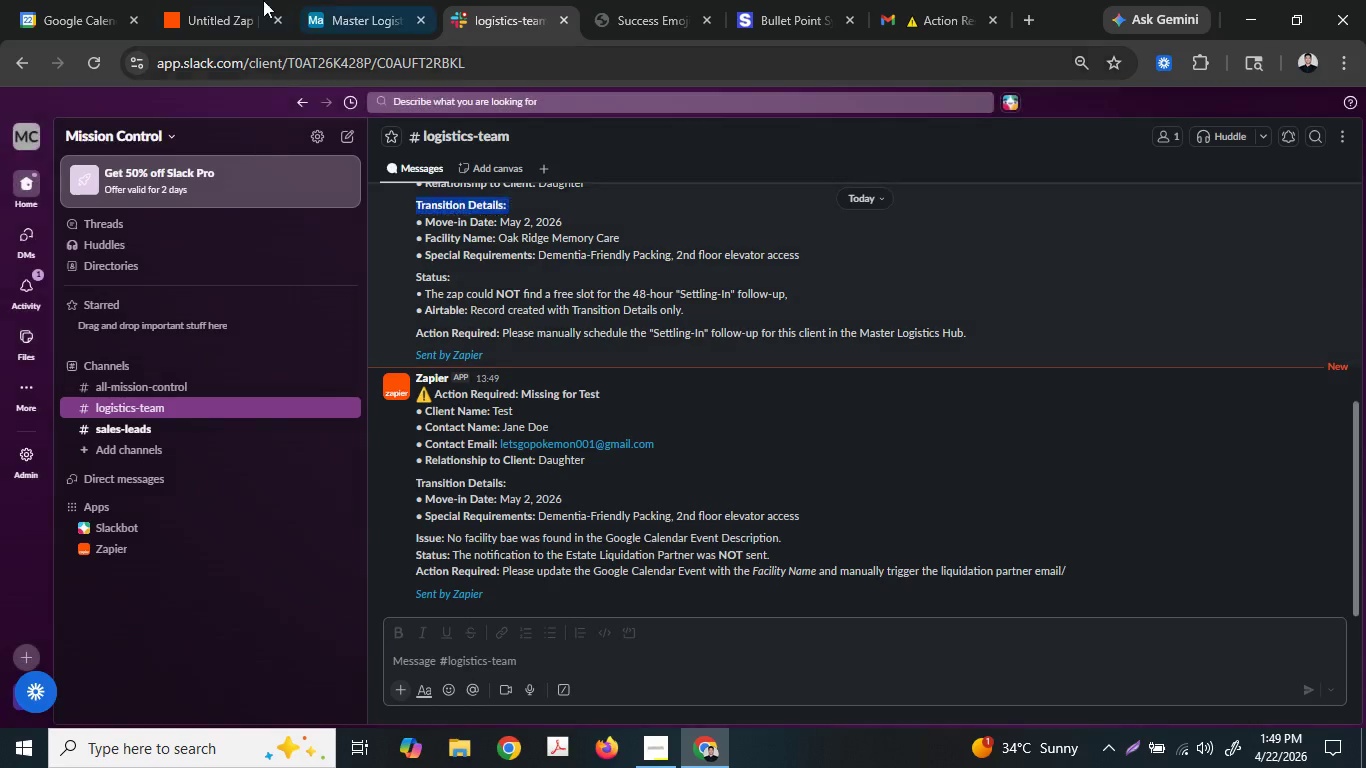 
left_click([262, 0])
 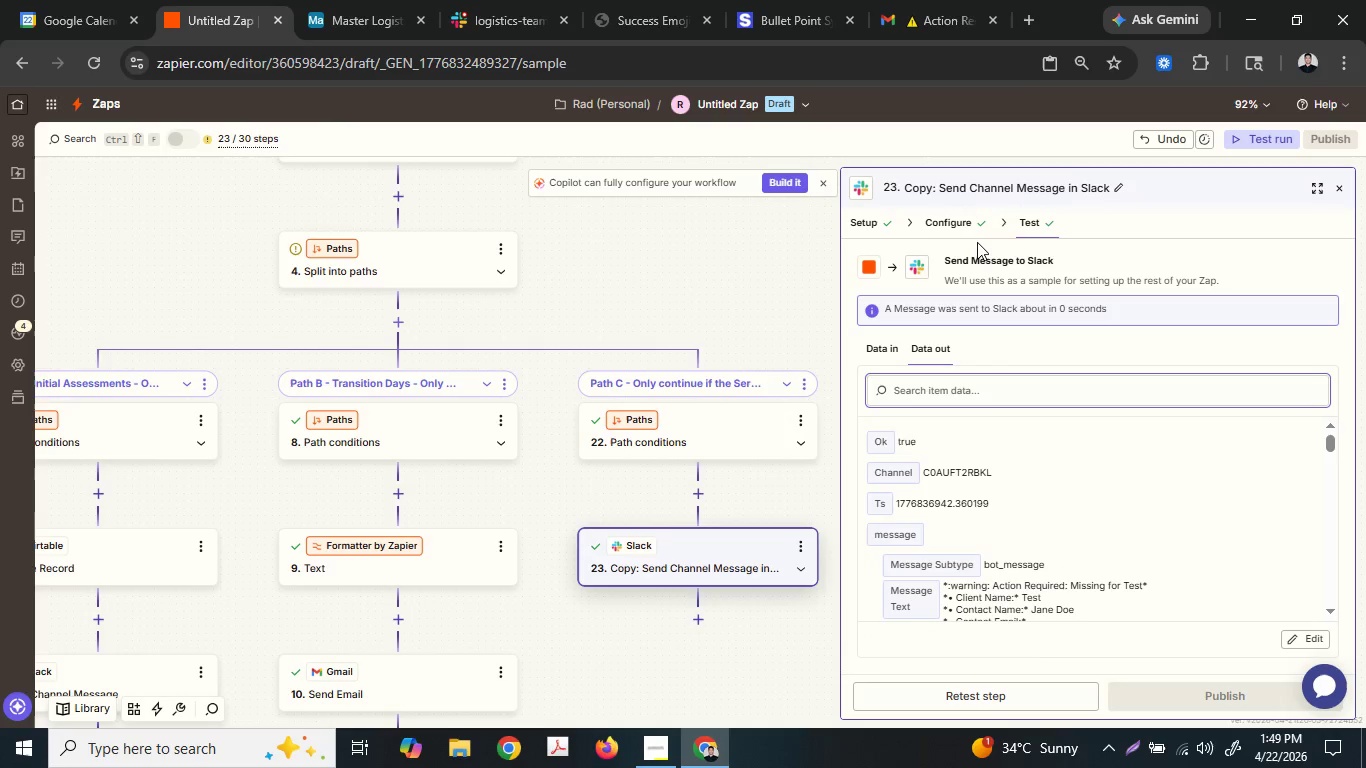 
left_click([953, 229])
 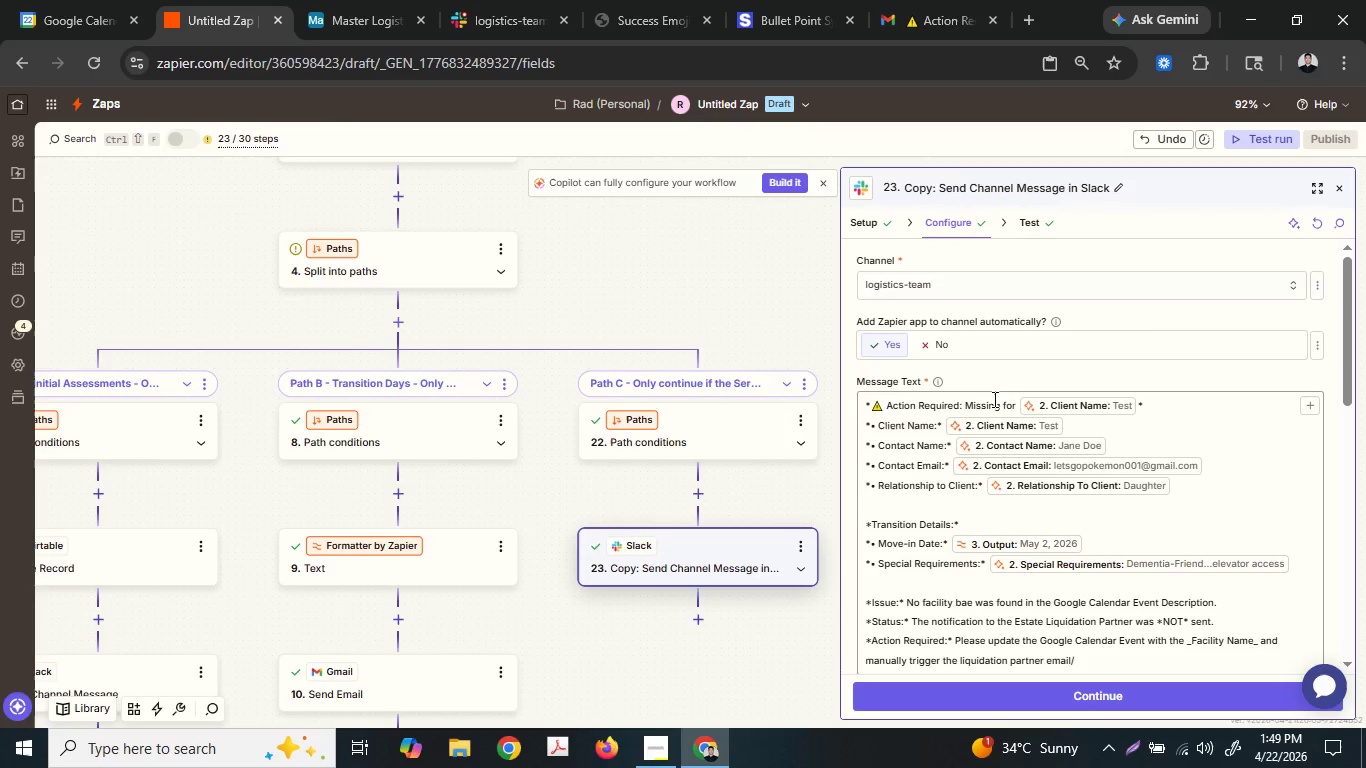 
left_click([1003, 404])
 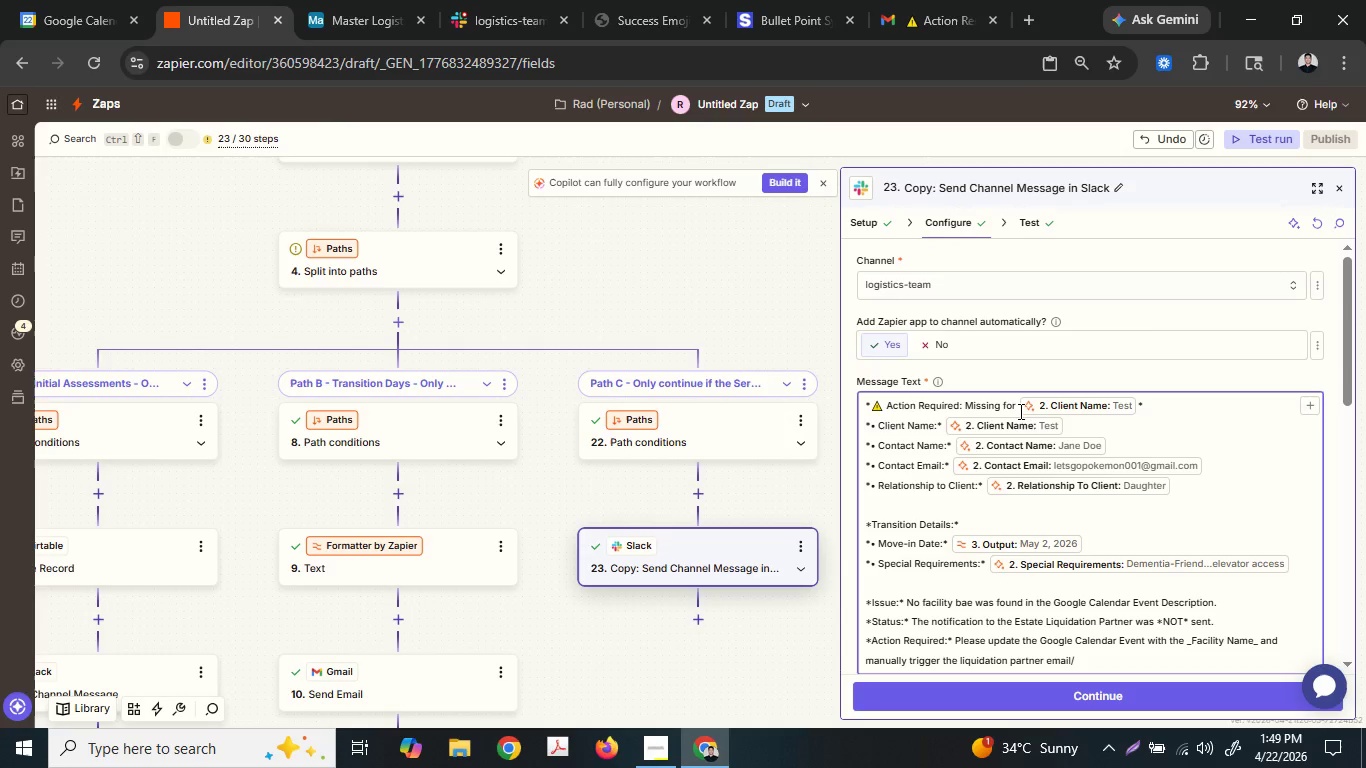 
wait(5.72)
 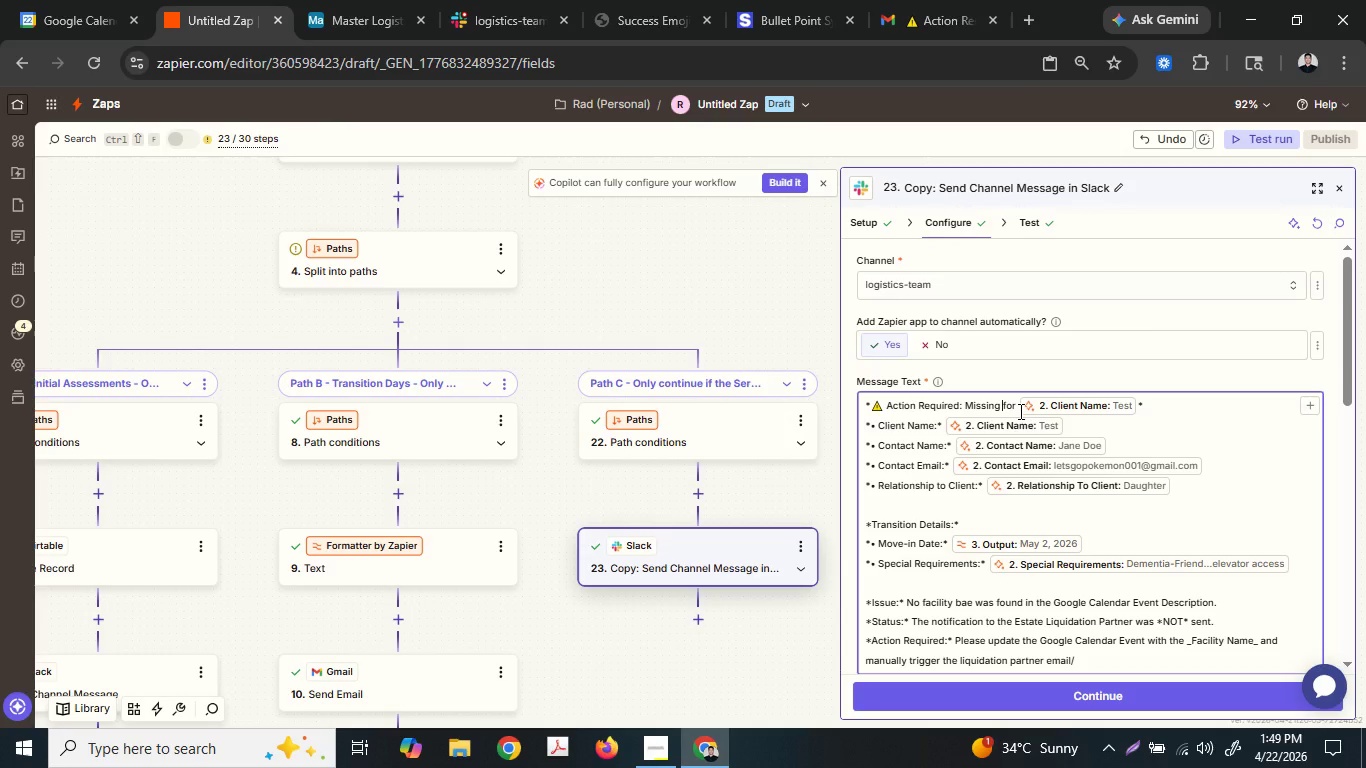 
key(Shift+L)
 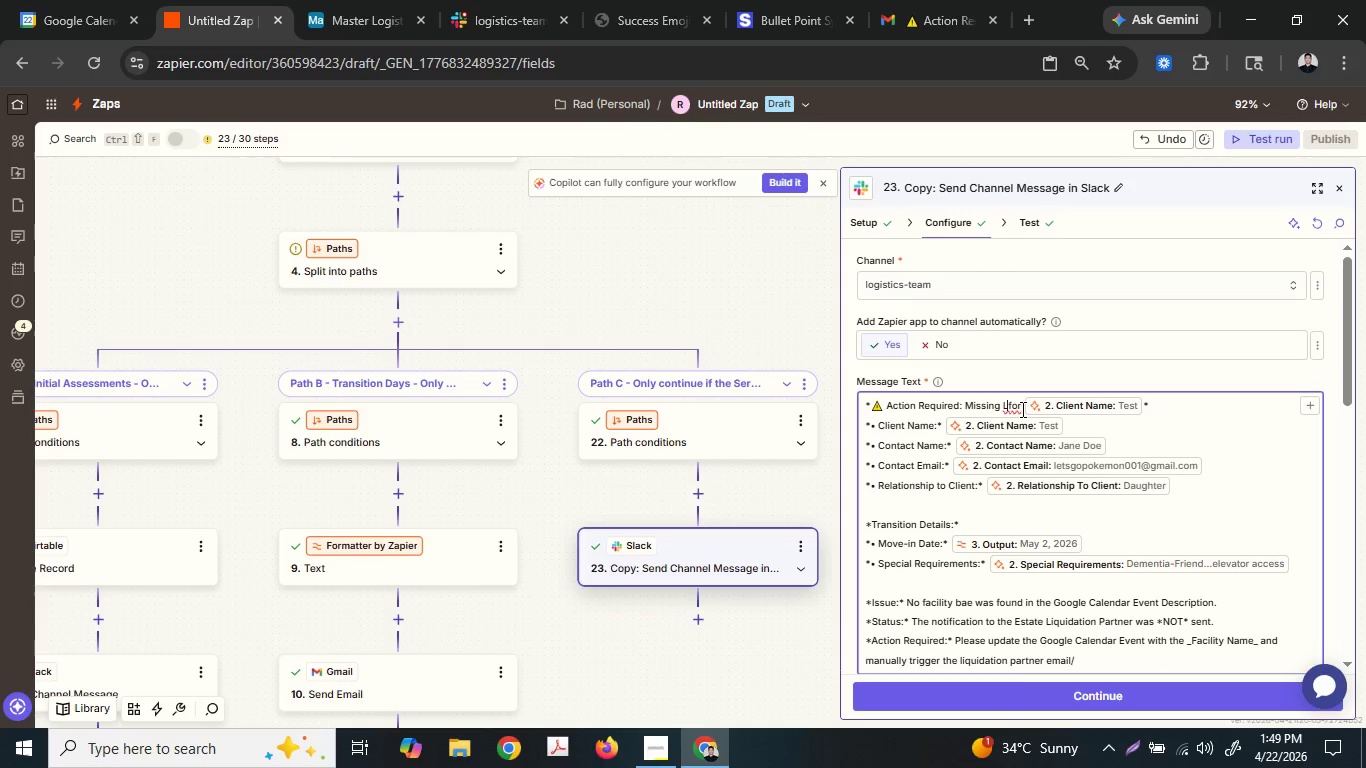 
key(Backspace)
 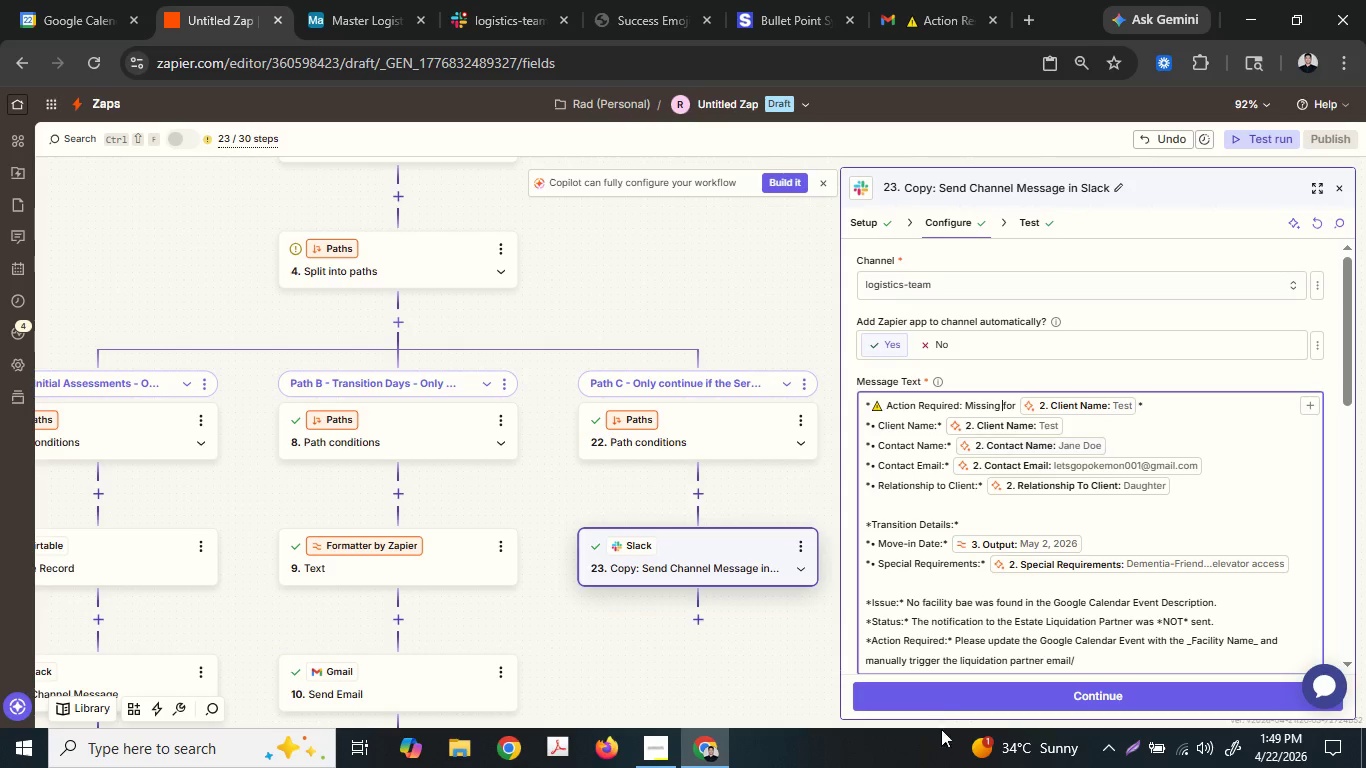 
left_click([964, 602])
 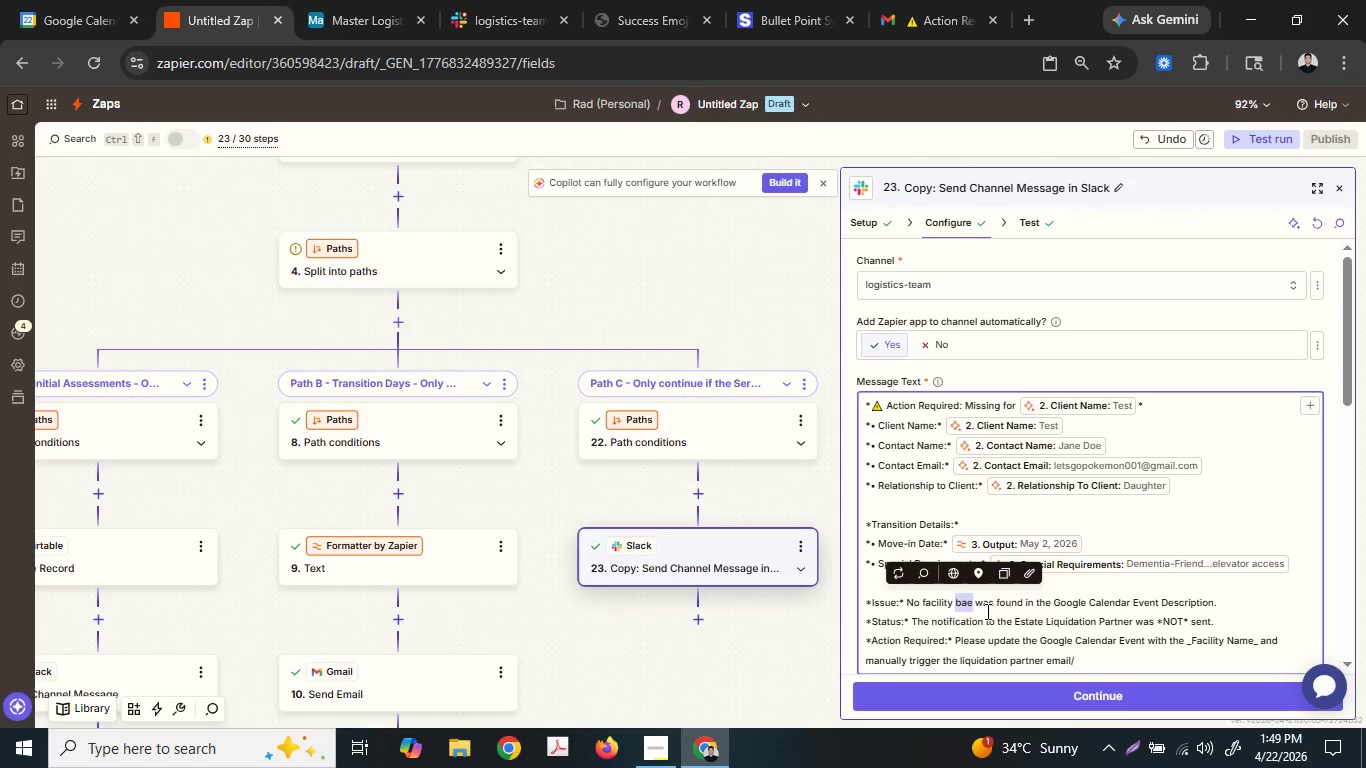 
type(Name)
 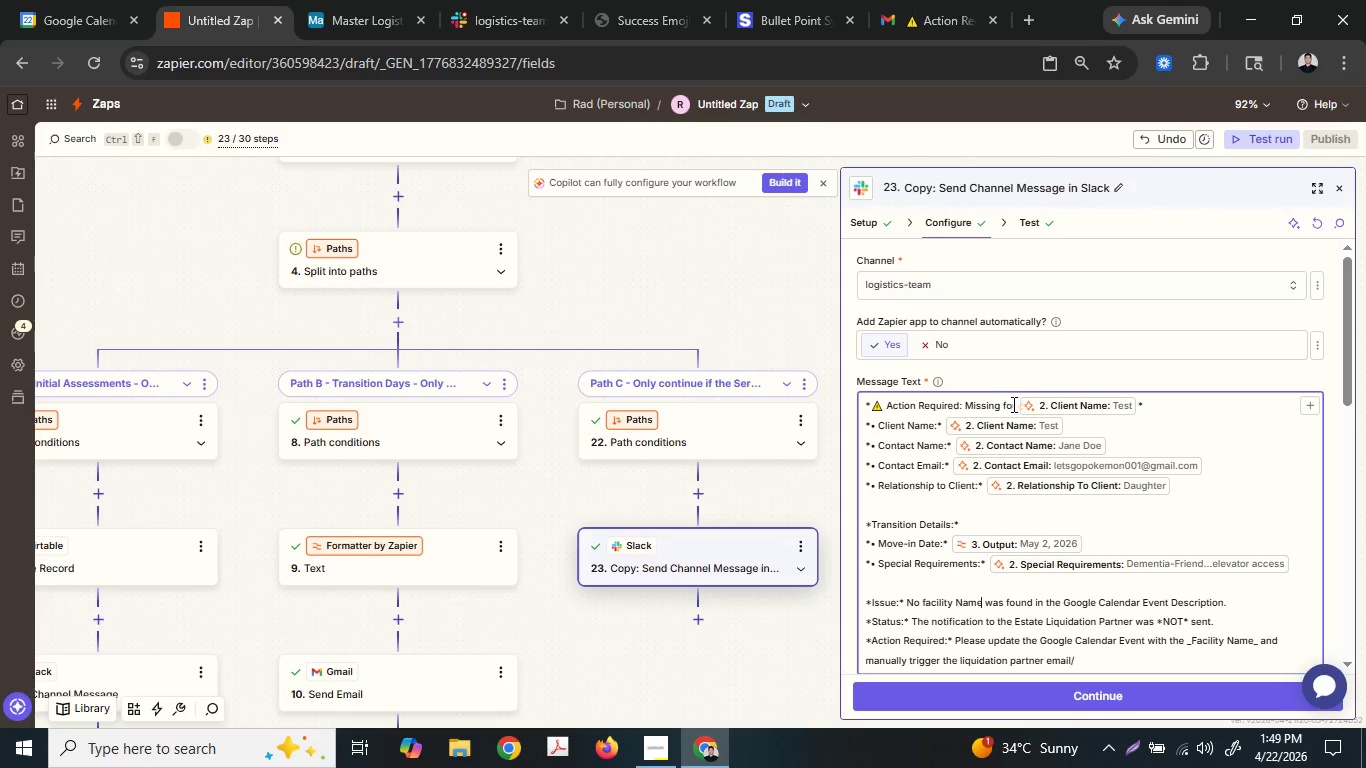 
left_click([1002, 403])
 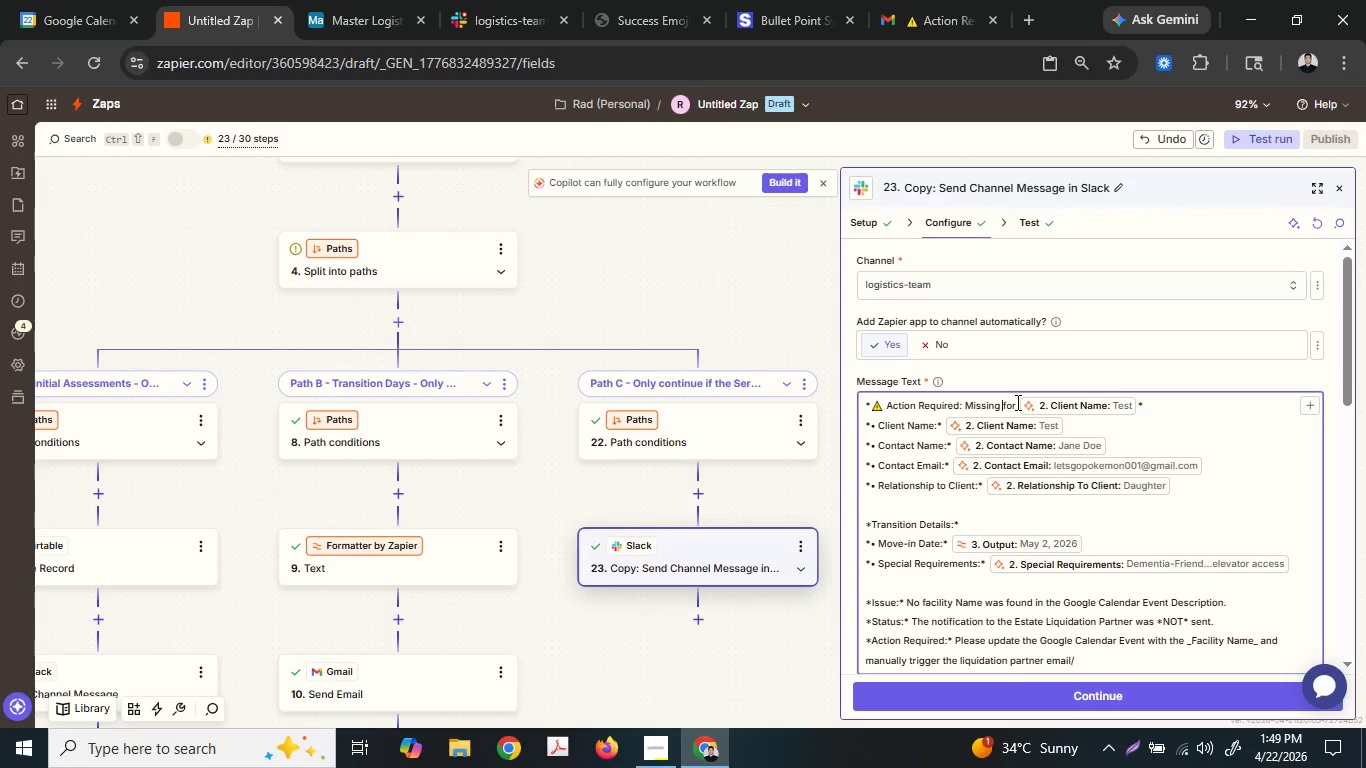 
type(Facil)
 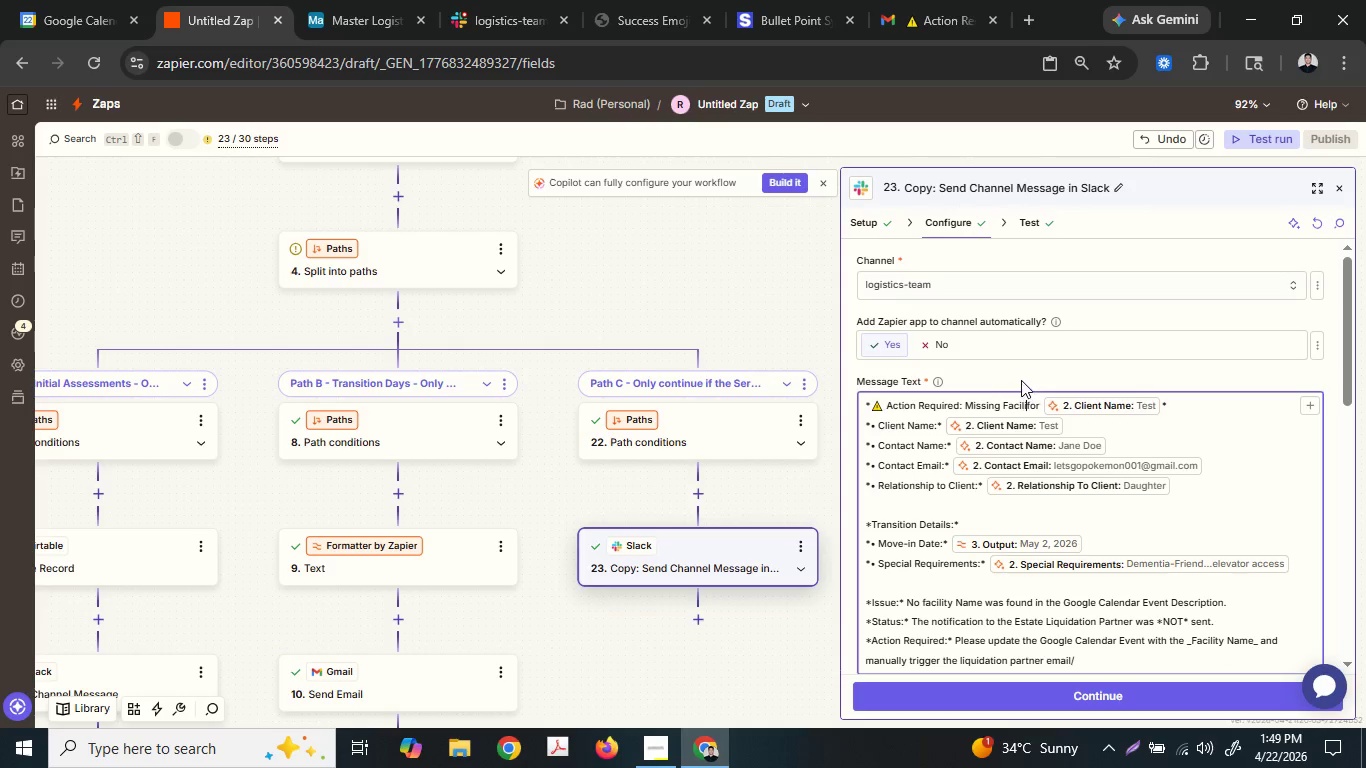 
type(ity Name )
 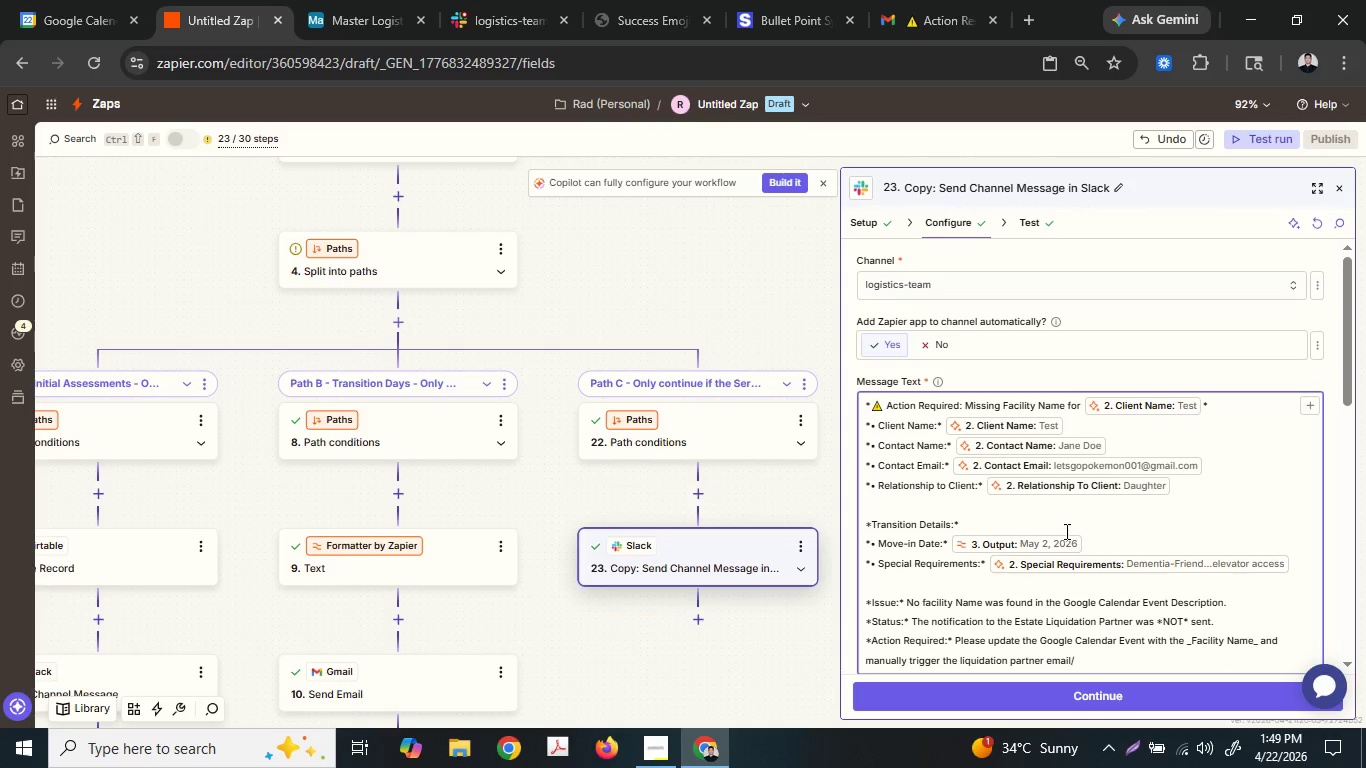 
scroll: coordinate [1065, 530], scroll_direction: down, amount: 1.0
 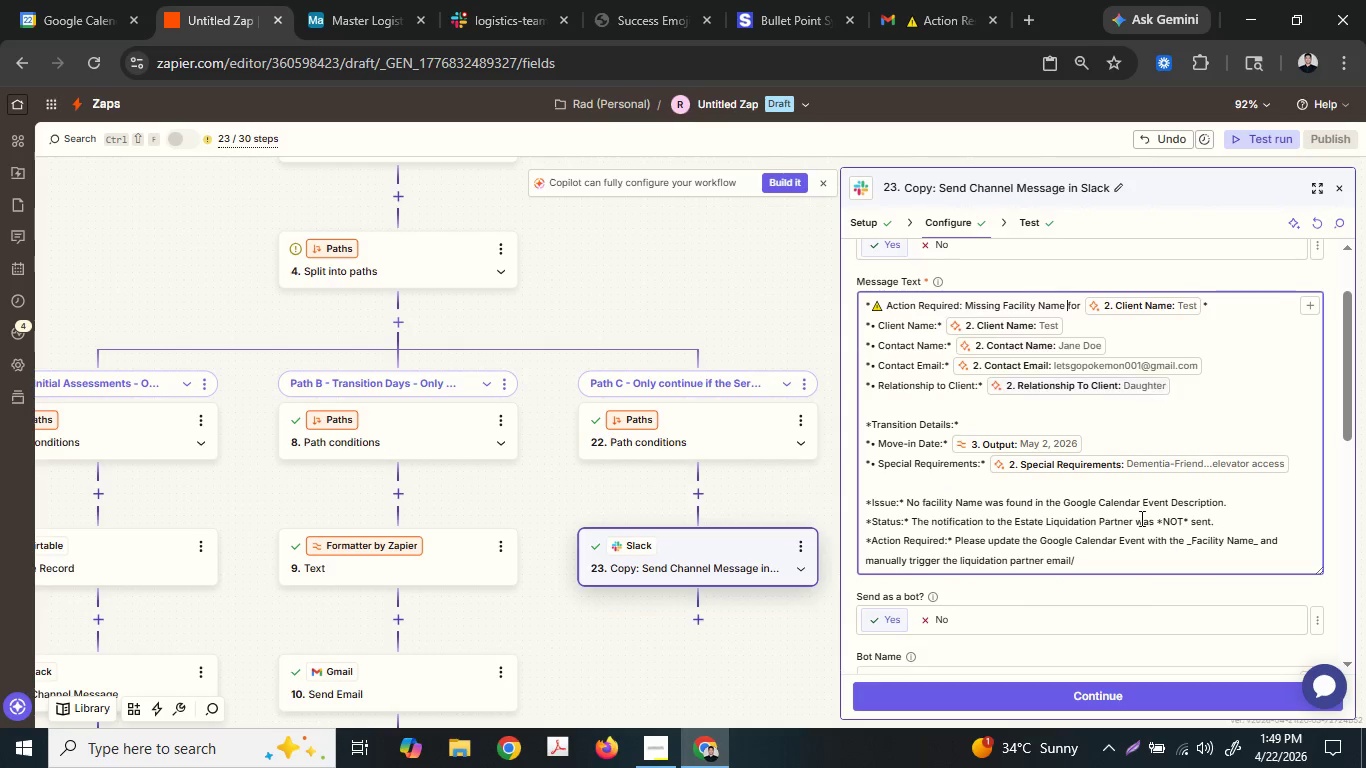 
left_click([1081, 695])
 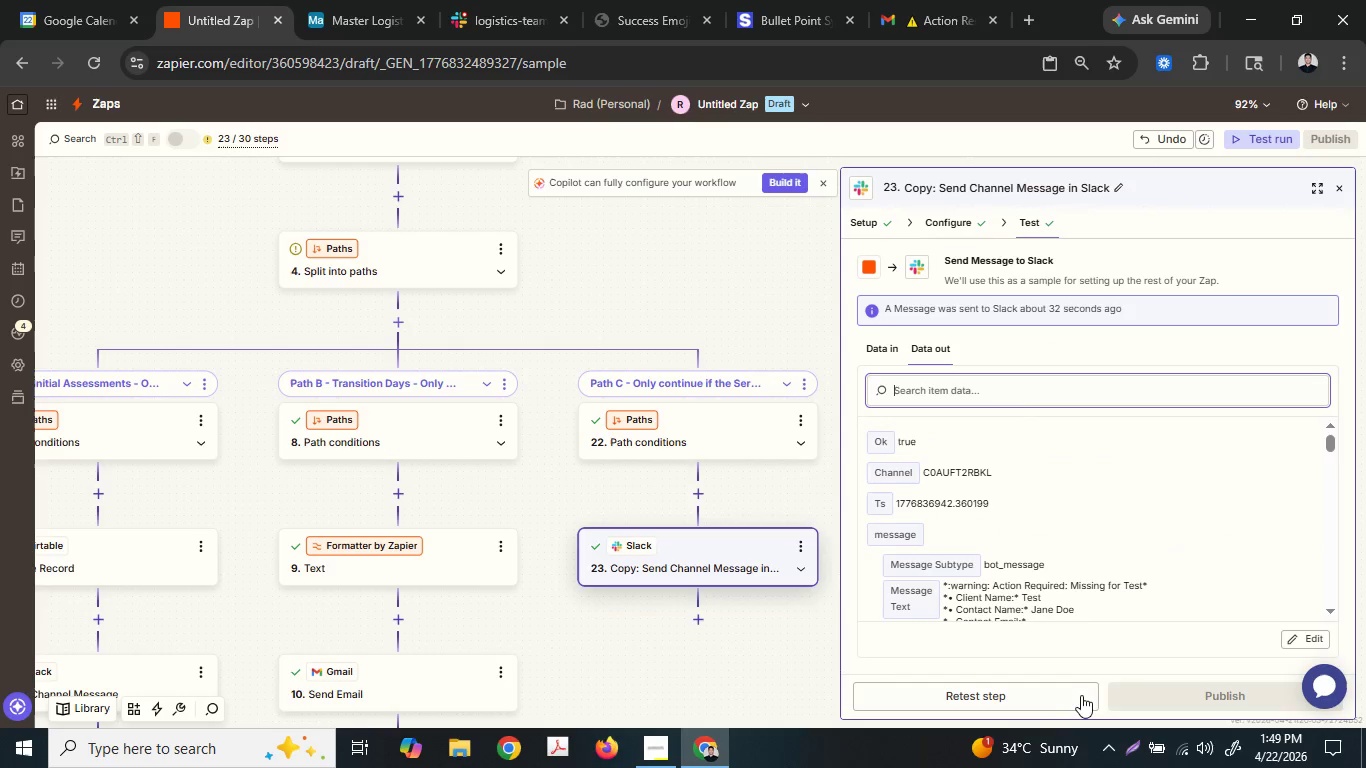 
left_click([1065, 695])
 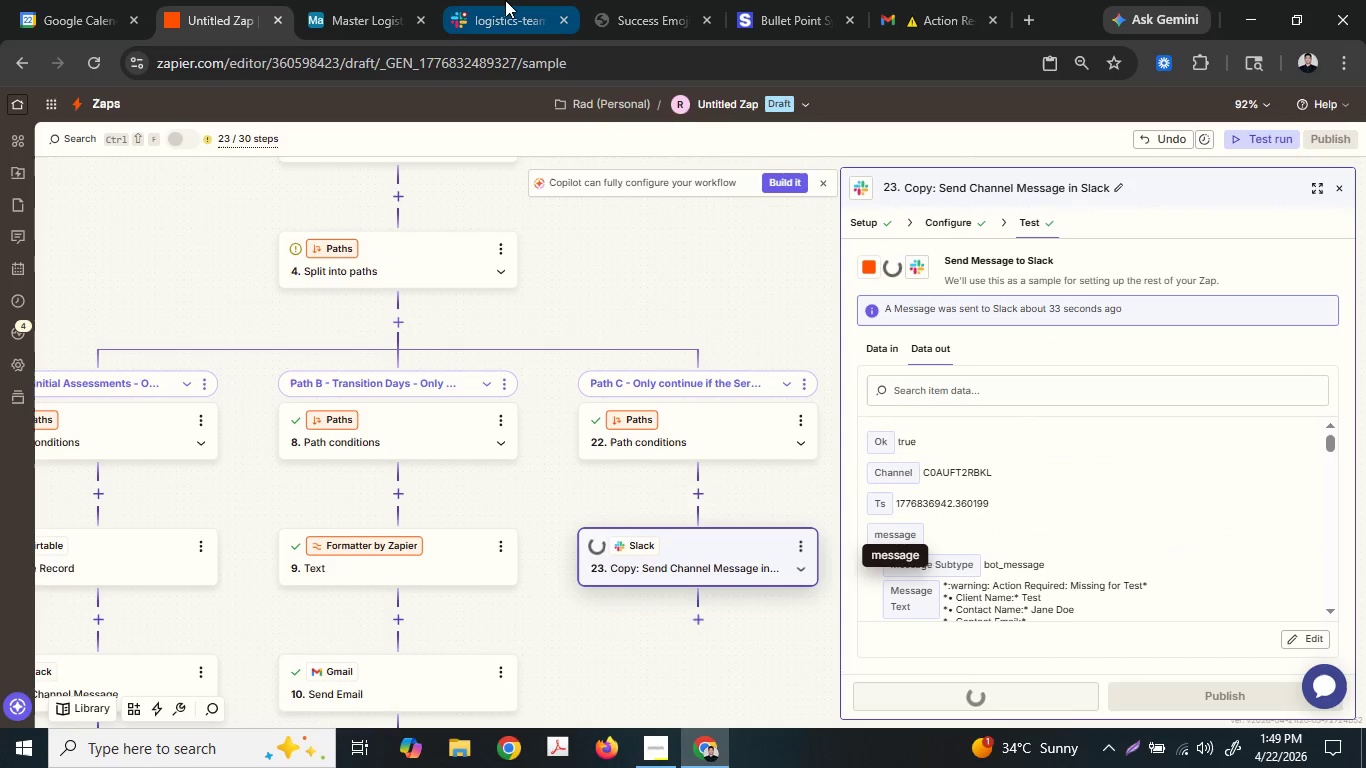 
left_click([505, 0])
 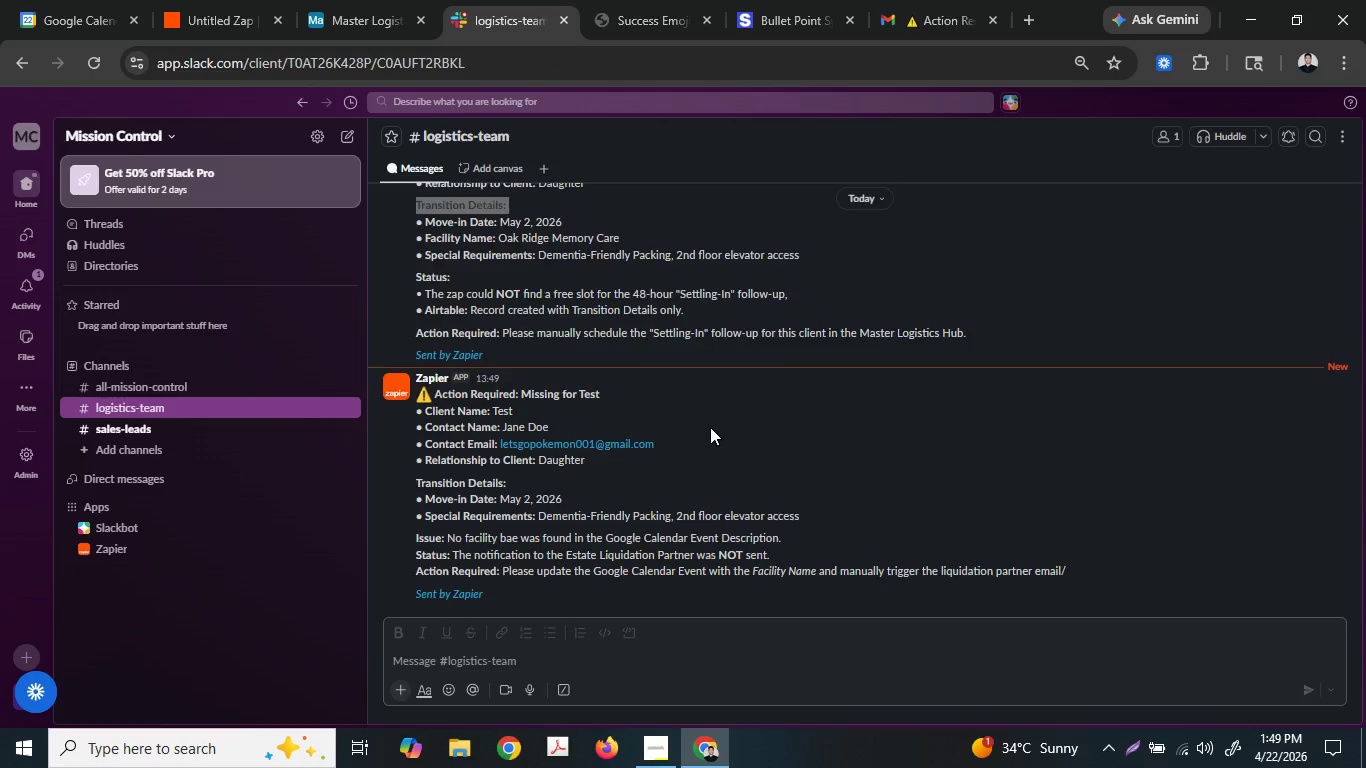 
scroll: coordinate [710, 427], scroll_direction: down, amount: 1.0
 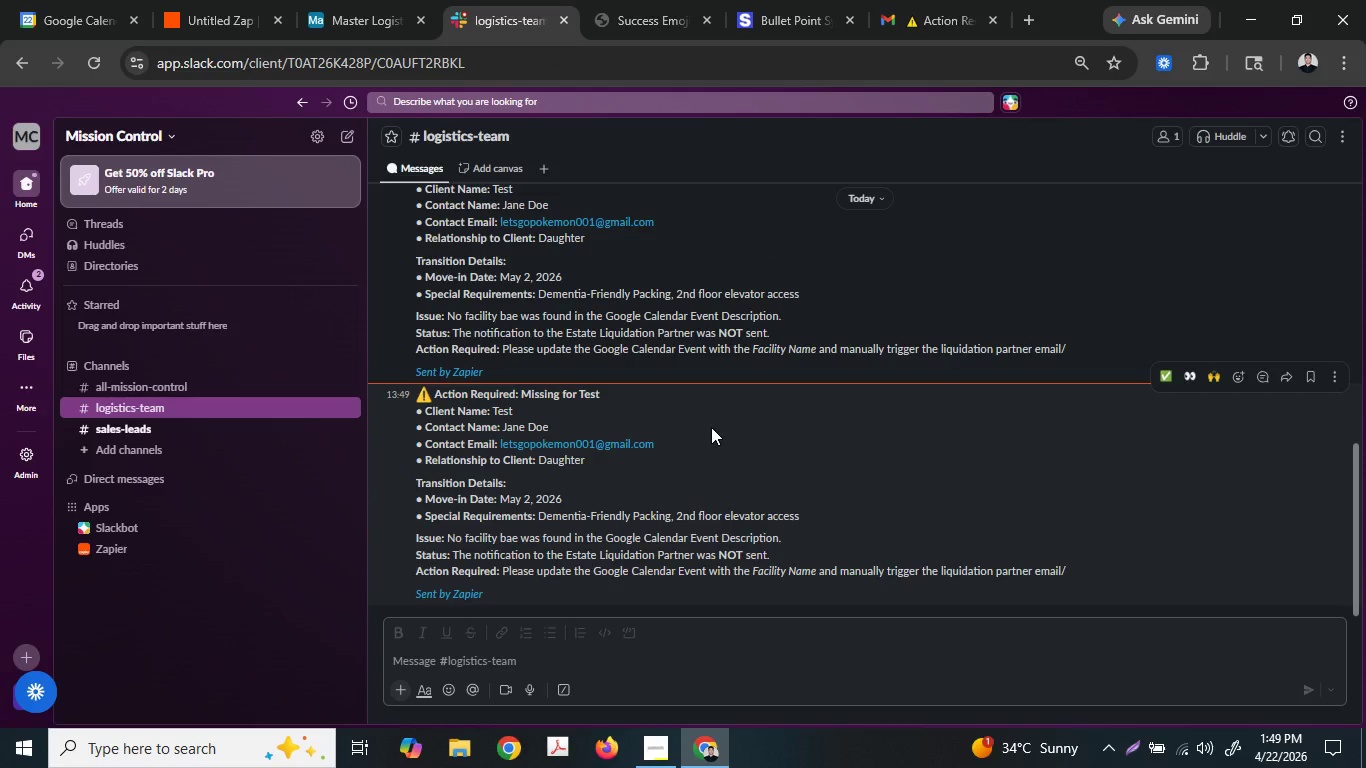 
scroll: coordinate [672, 450], scroll_direction: up, amount: 1.0
 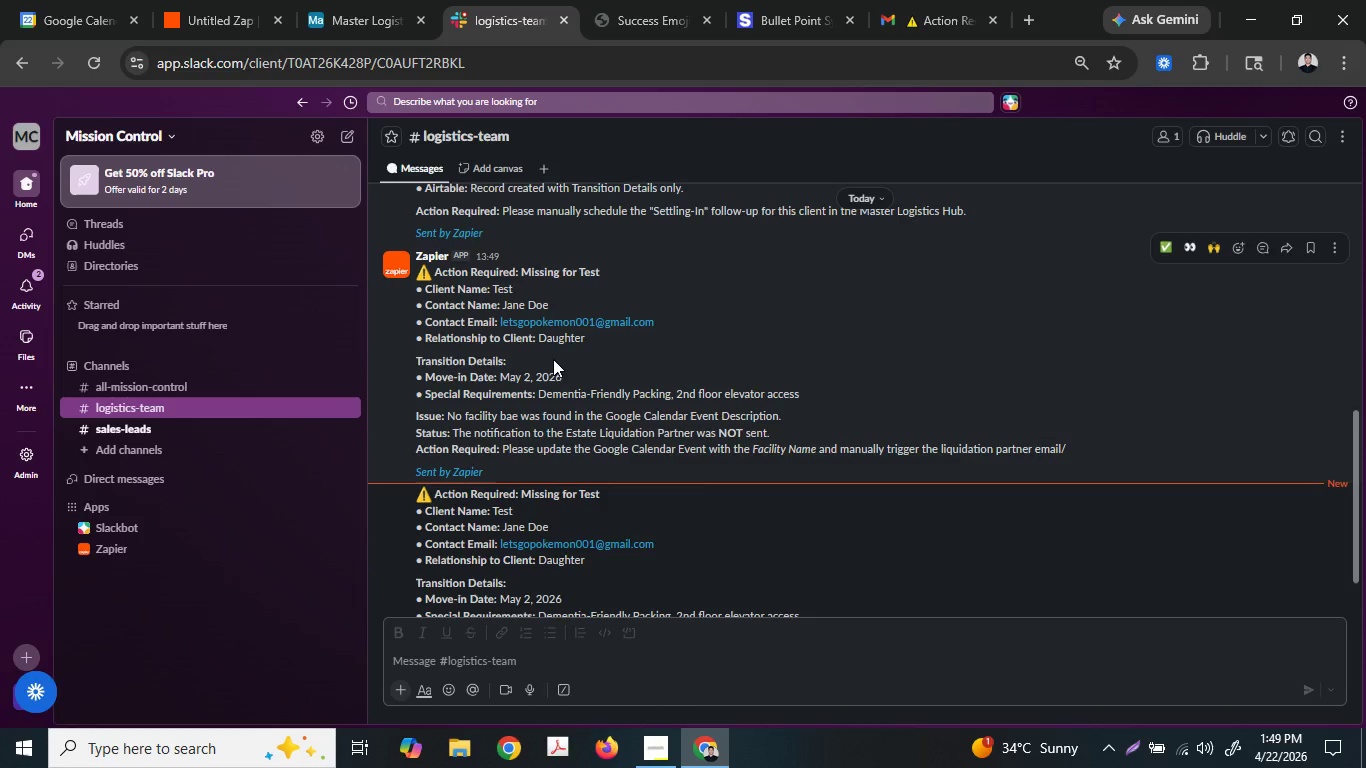 
scroll: coordinate [650, 366], scroll_direction: down, amount: 2.0
 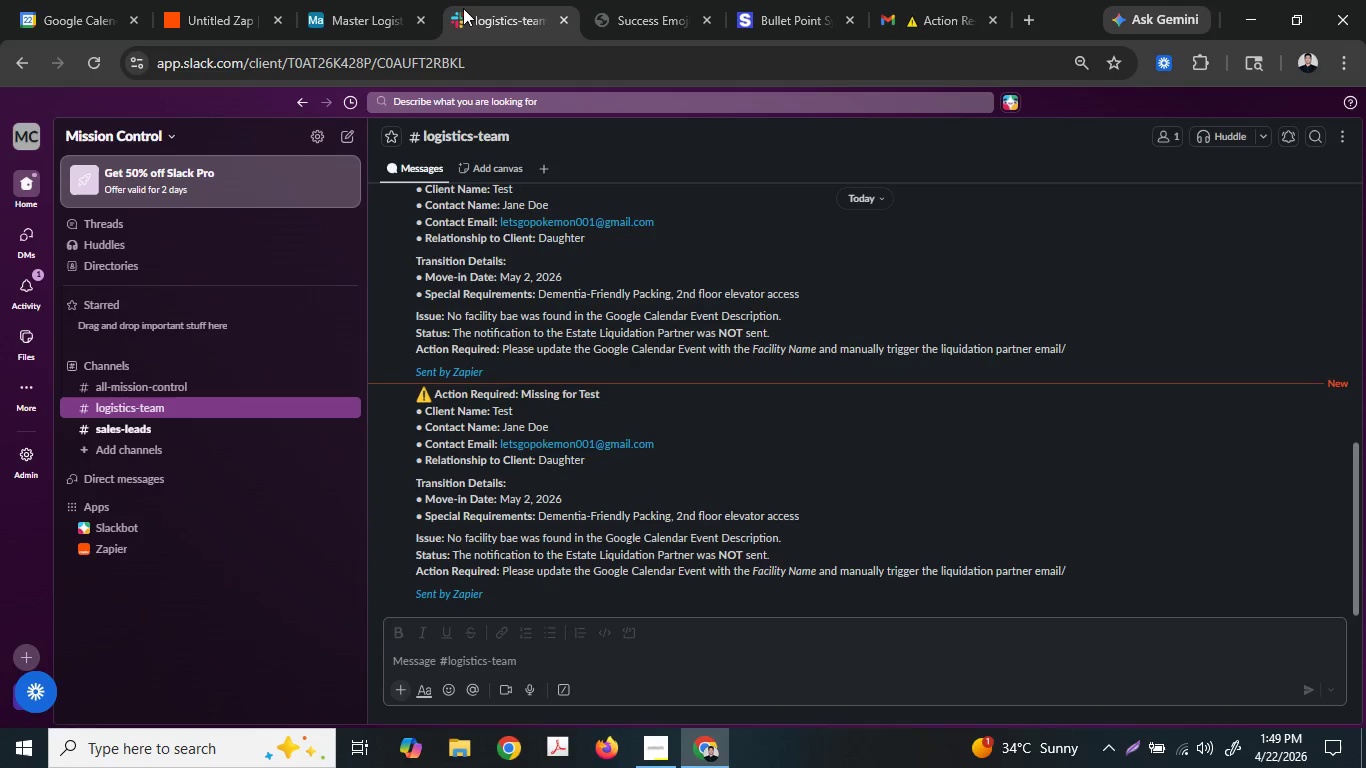 
left_click([384, 0])
 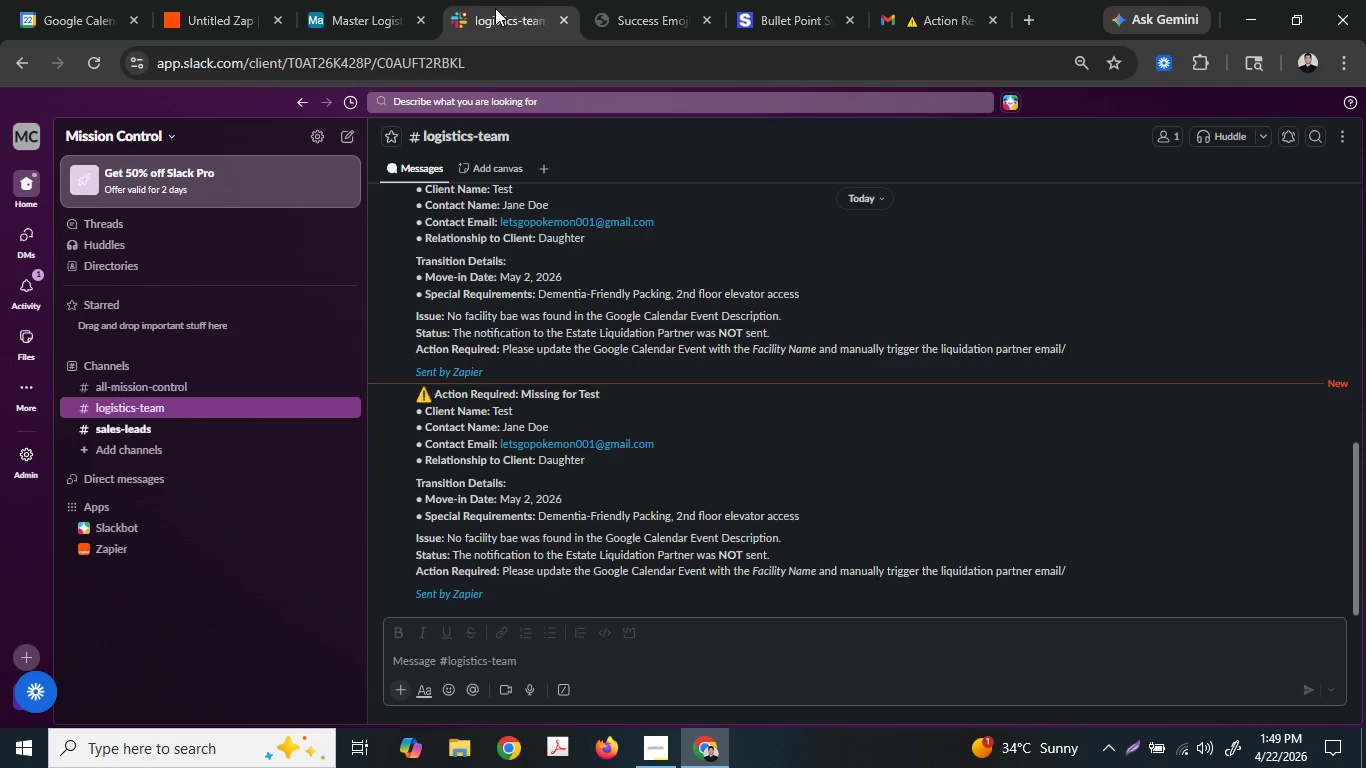 
left_click([262, 0])
 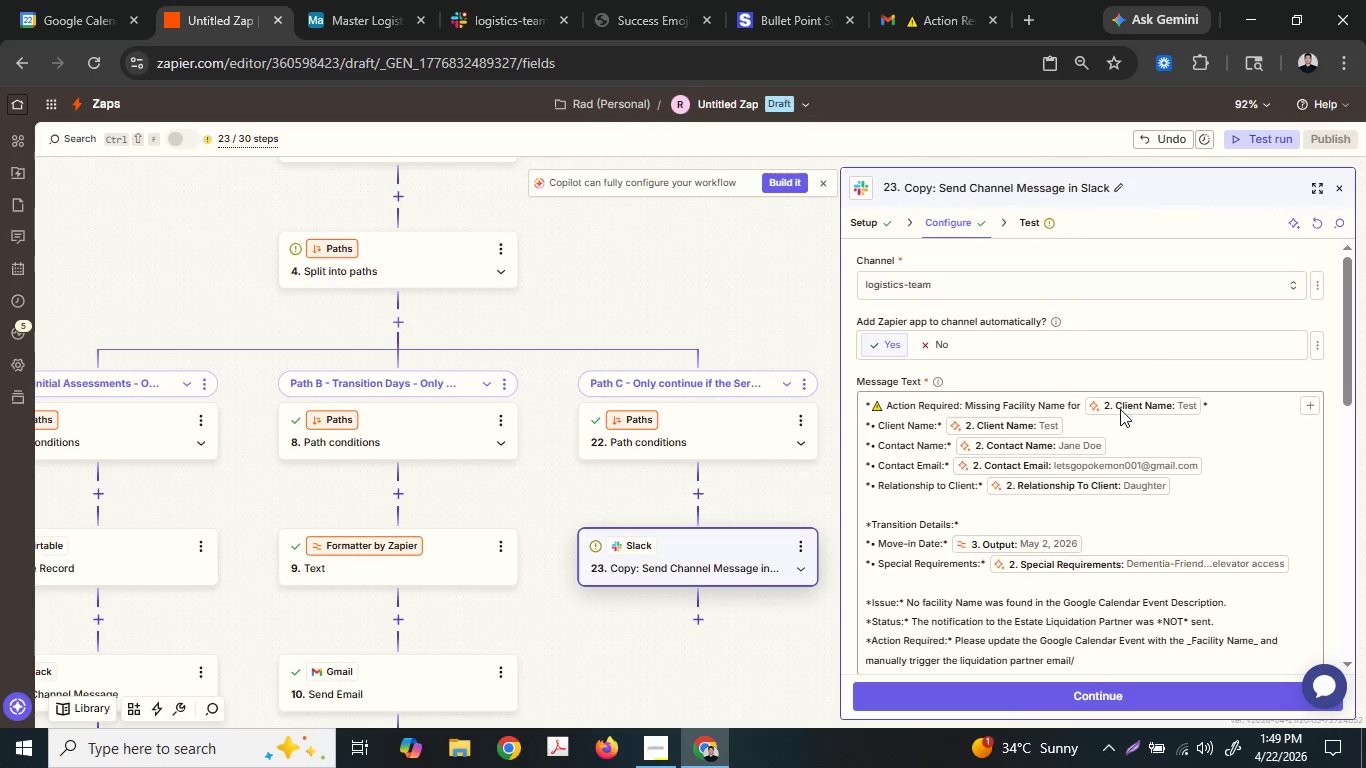 
left_click([1060, 402])
 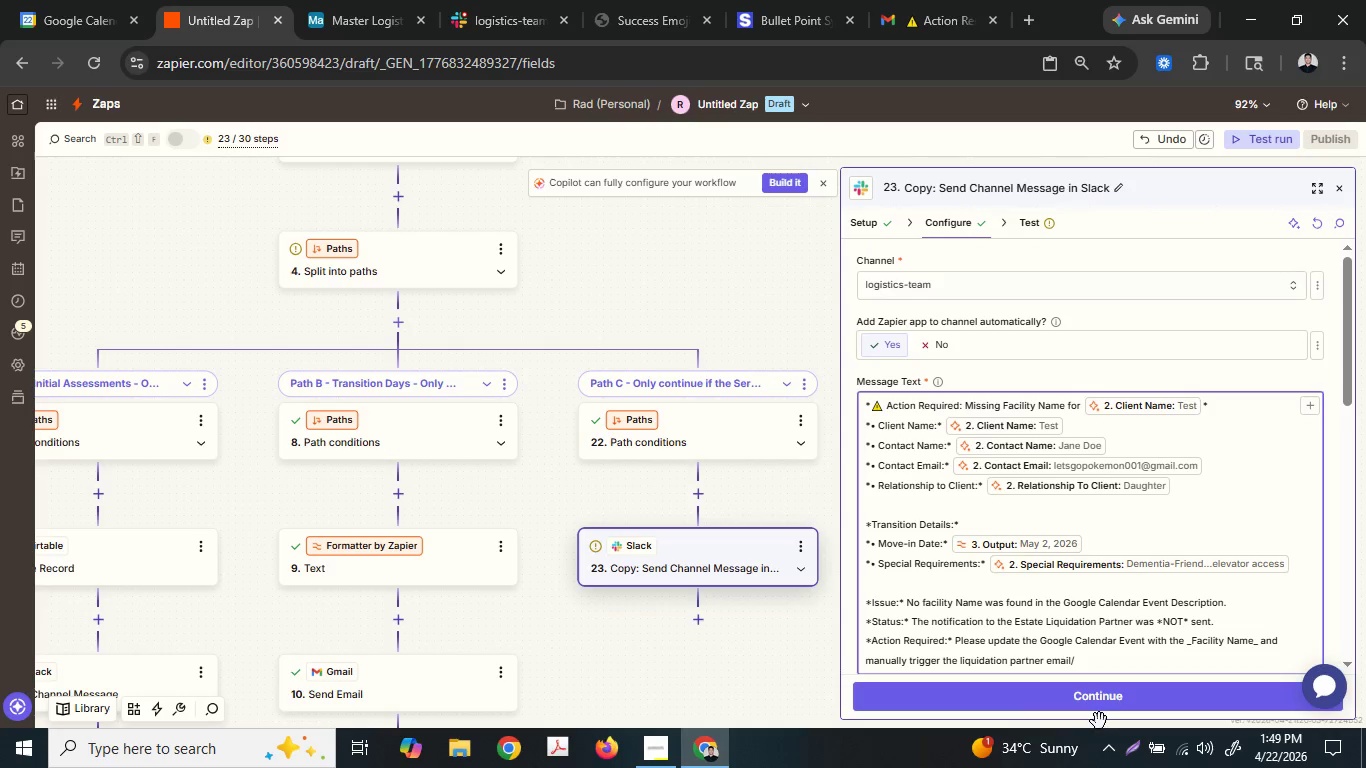 
left_click([1095, 701])
 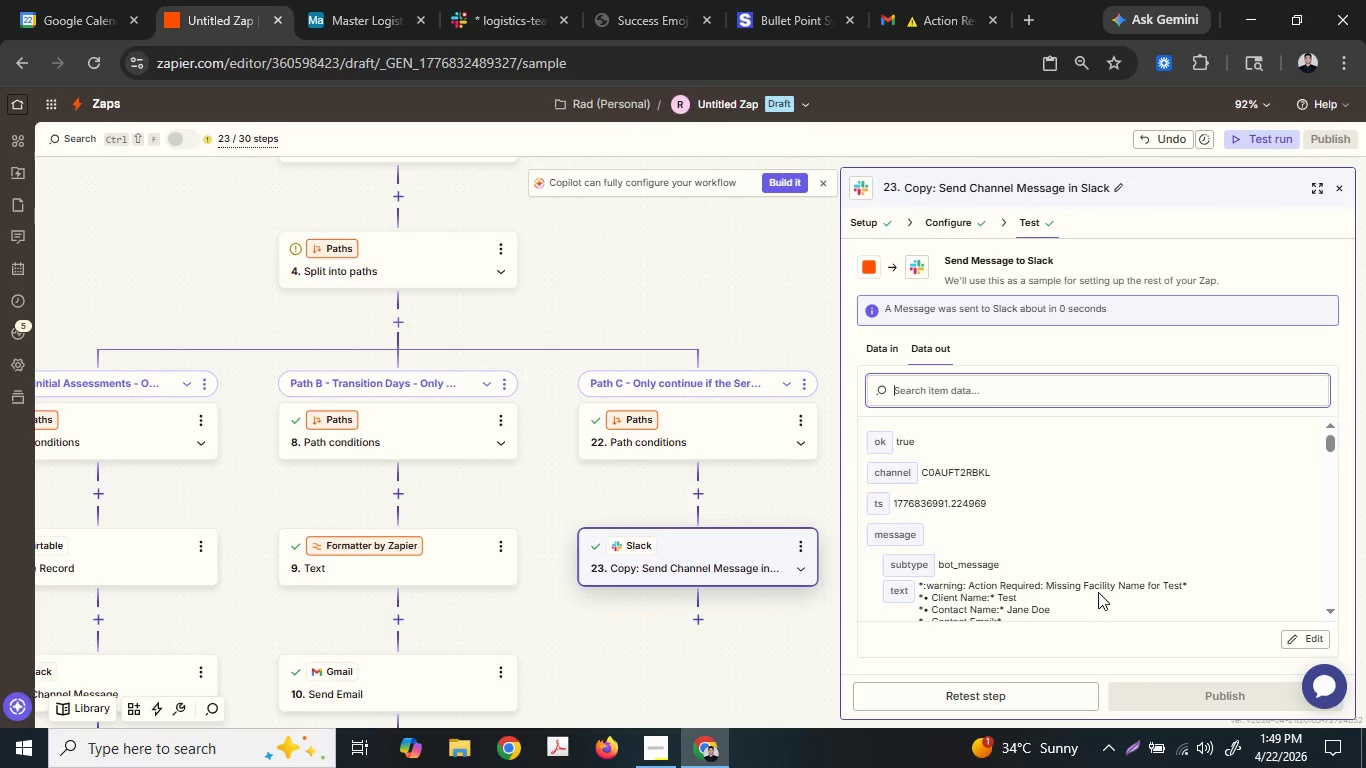 
left_click([516, 0])
 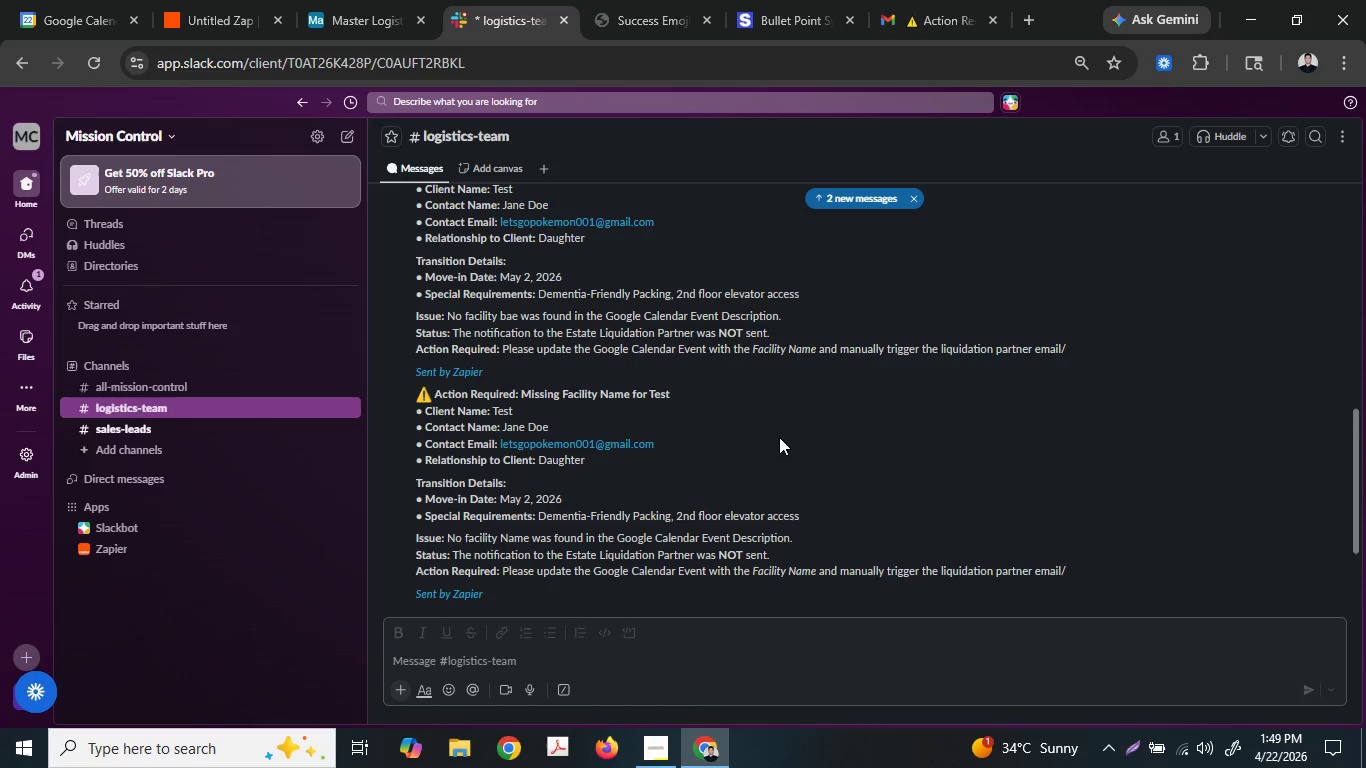 
scroll: coordinate [779, 437], scroll_direction: down, amount: 1.0
 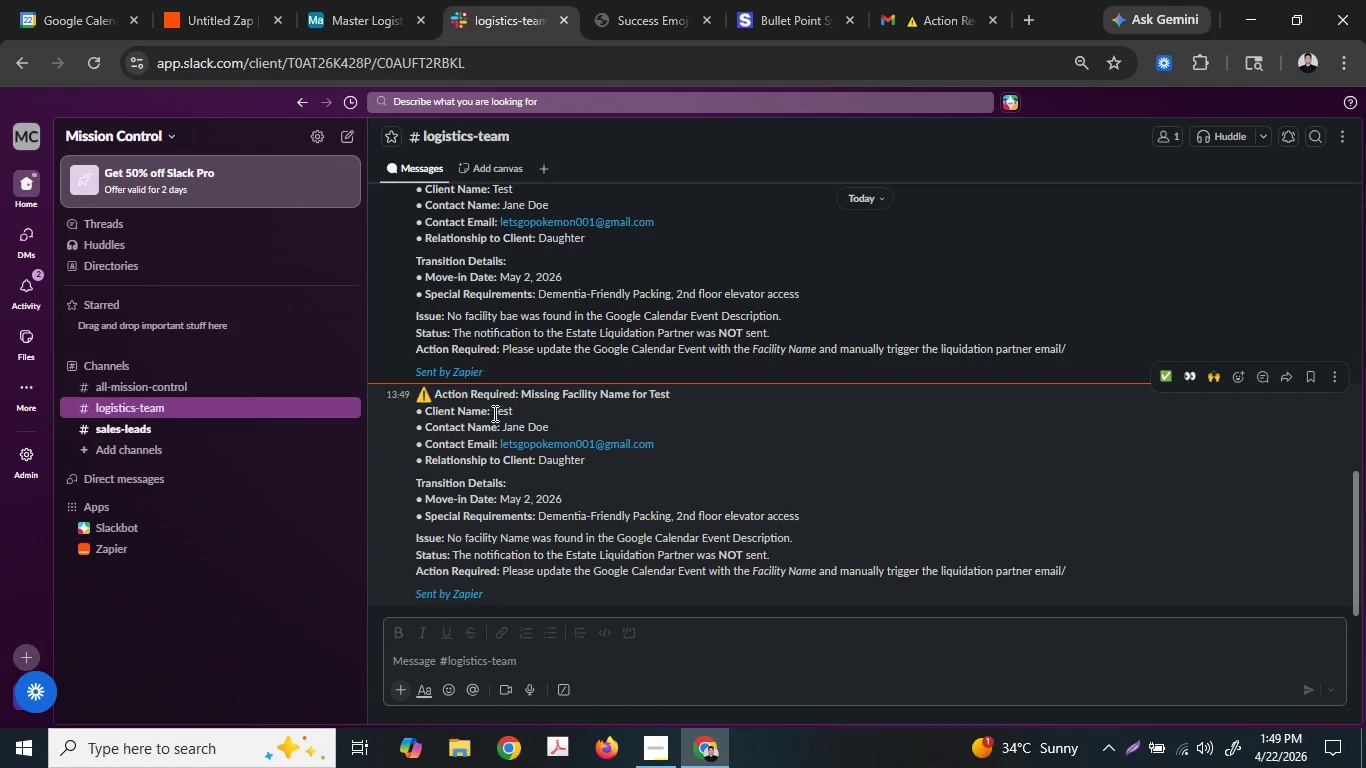 
left_click_drag(start_coordinate=[424, 415], to_coordinate=[763, 465])
 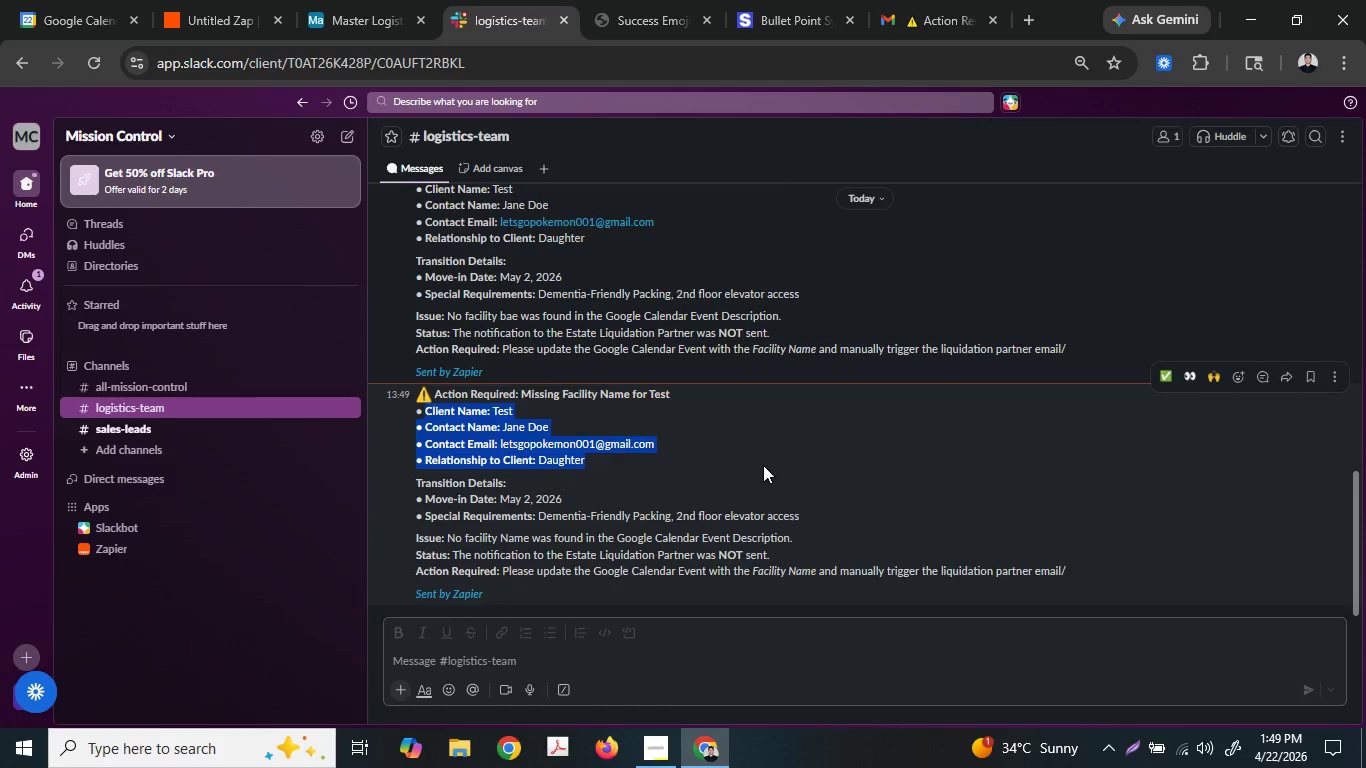 
scroll: coordinate [763, 469], scroll_direction: up, amount: 3.0
 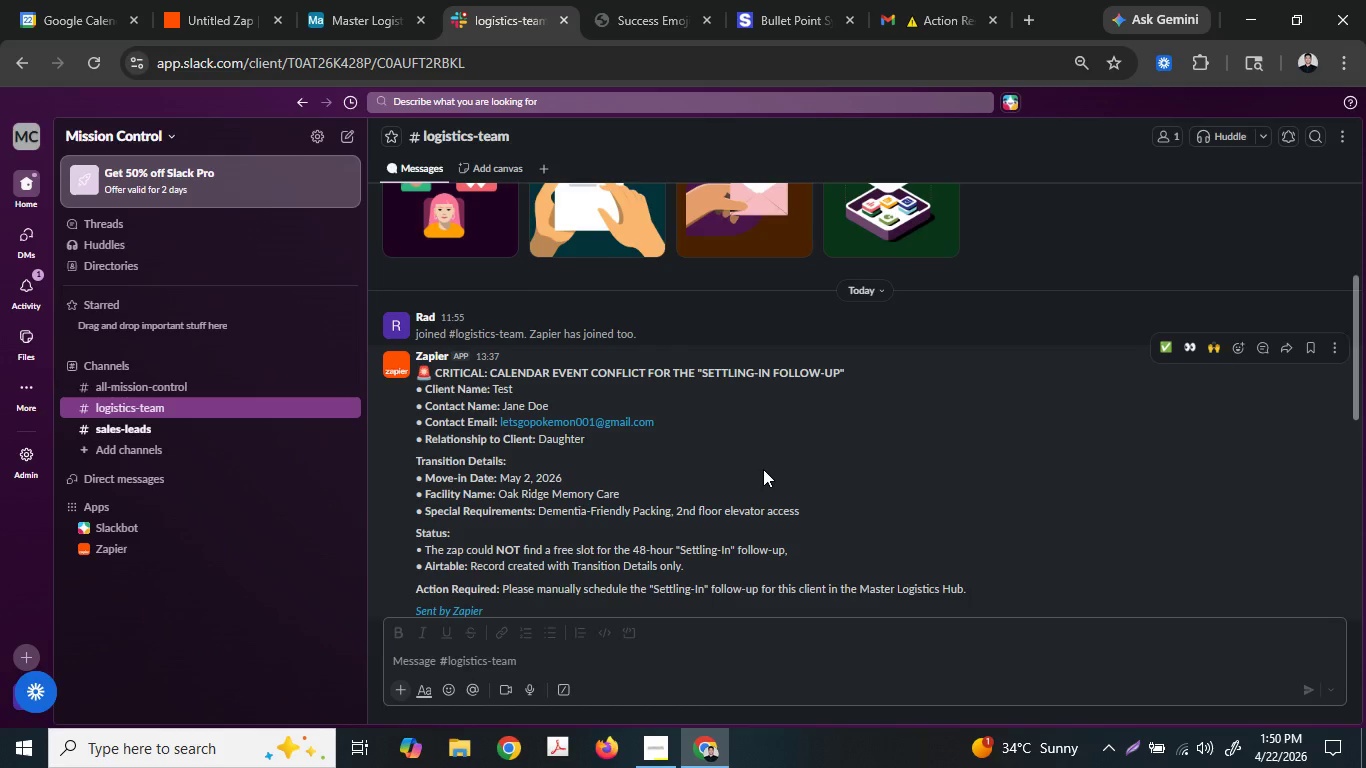 
scroll: coordinate [763, 469], scroll_direction: down, amount: 8.0
 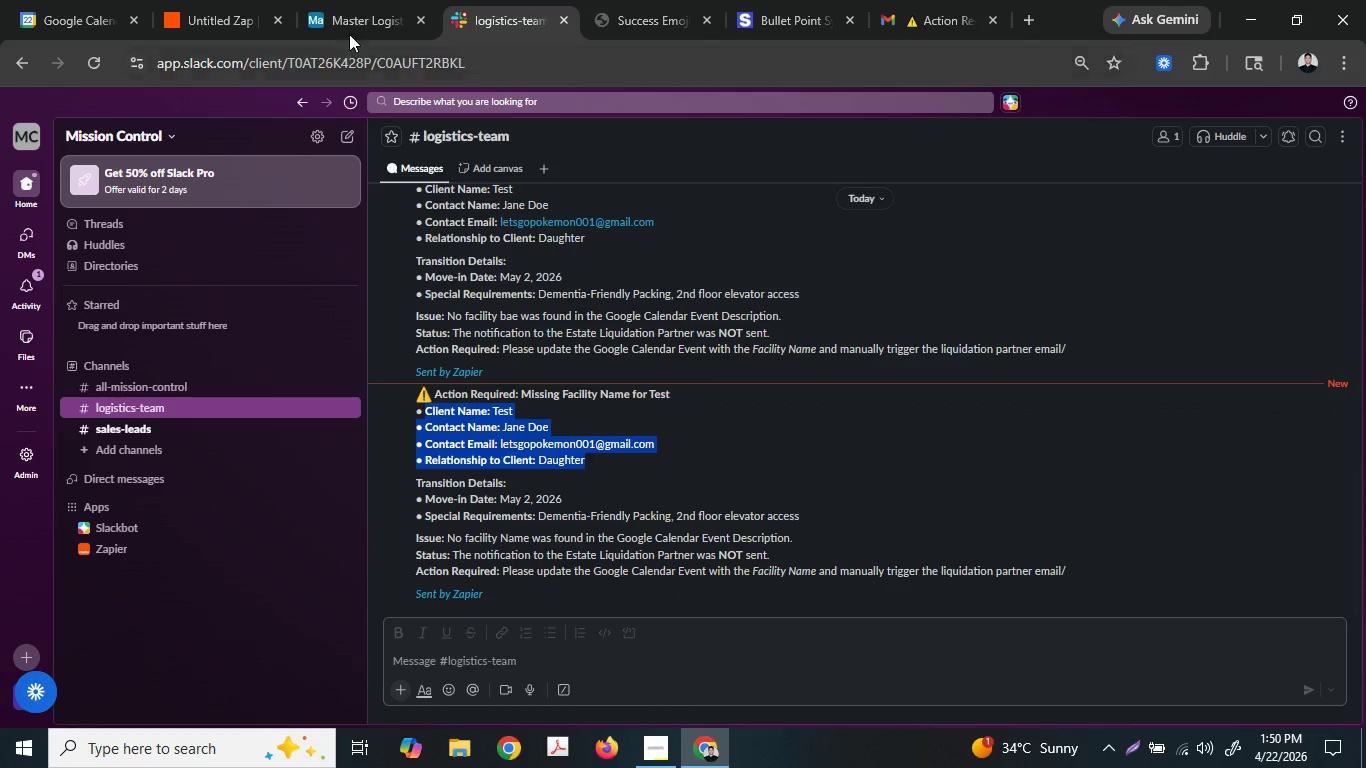 
left_click([376, 0])
 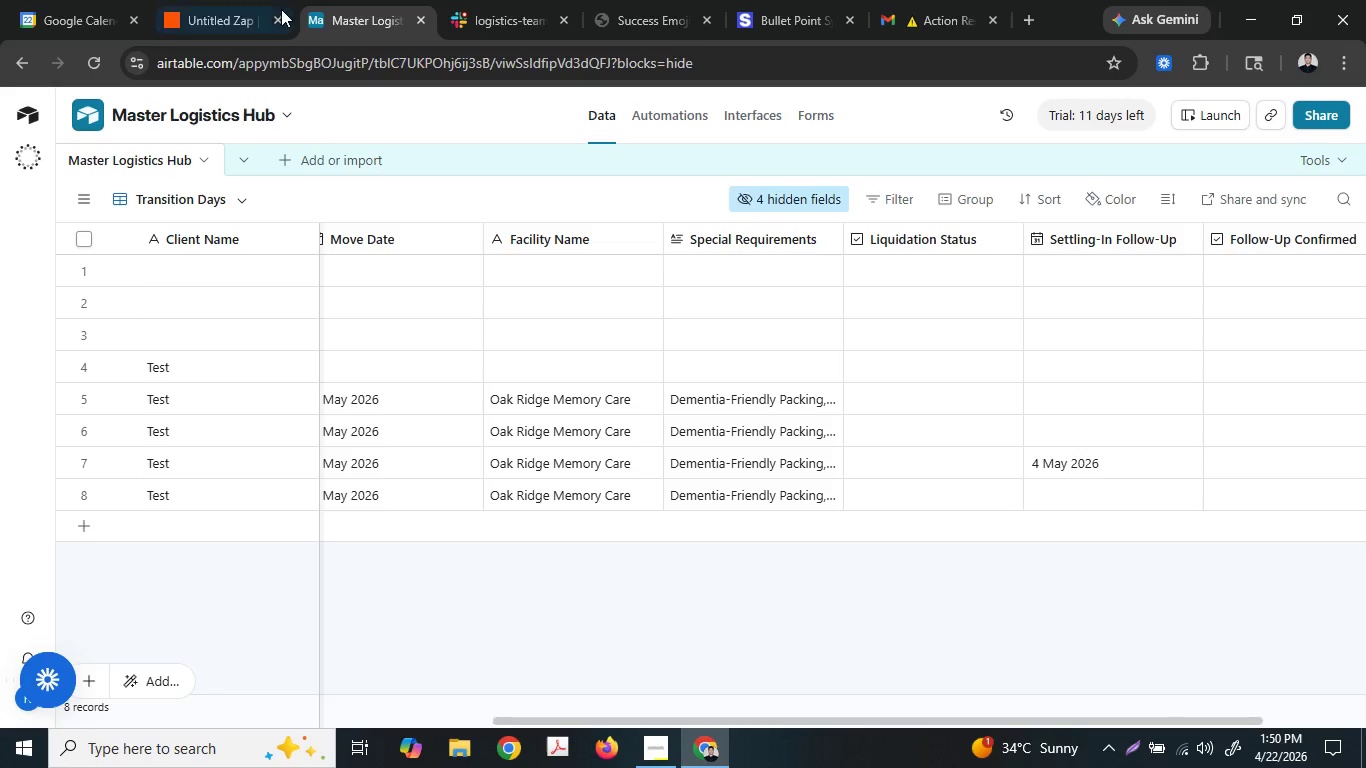 
left_click([246, 0])
 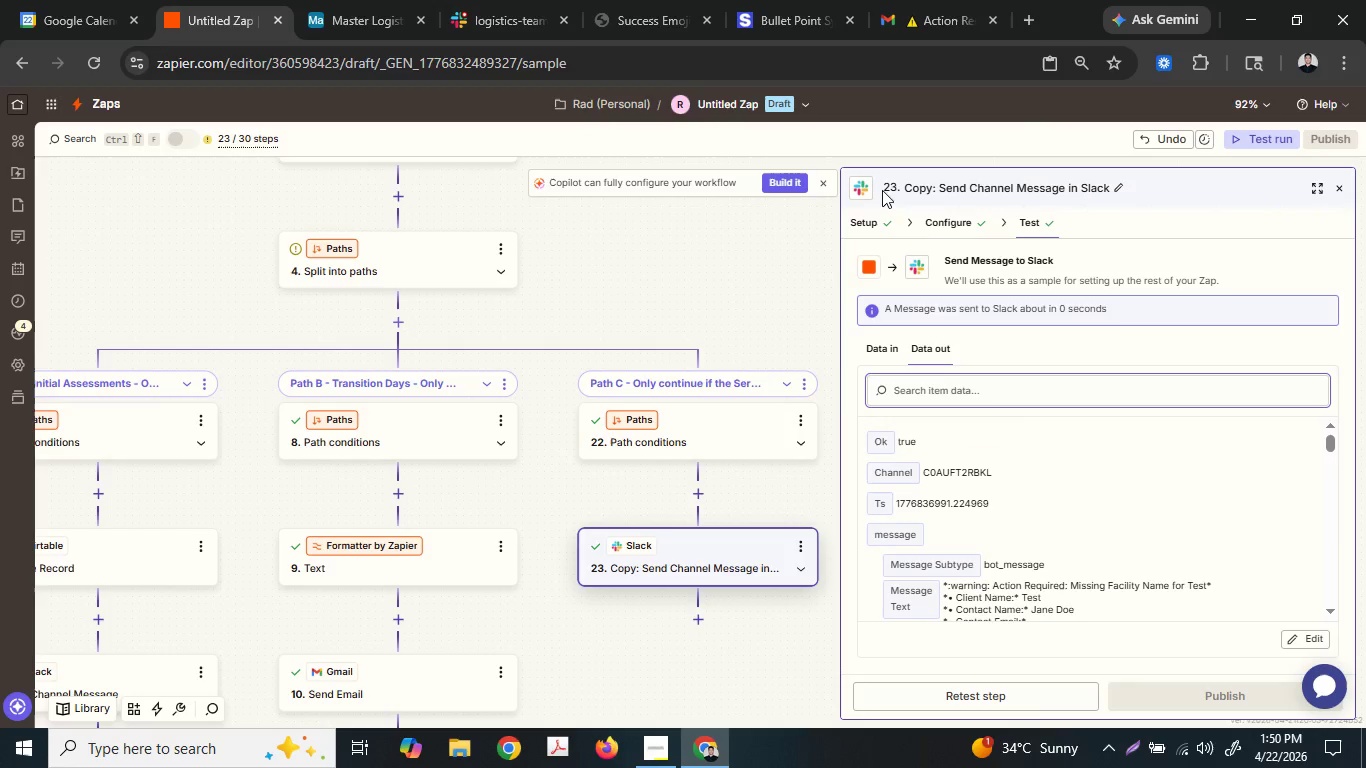 
left_click([981, 217])
 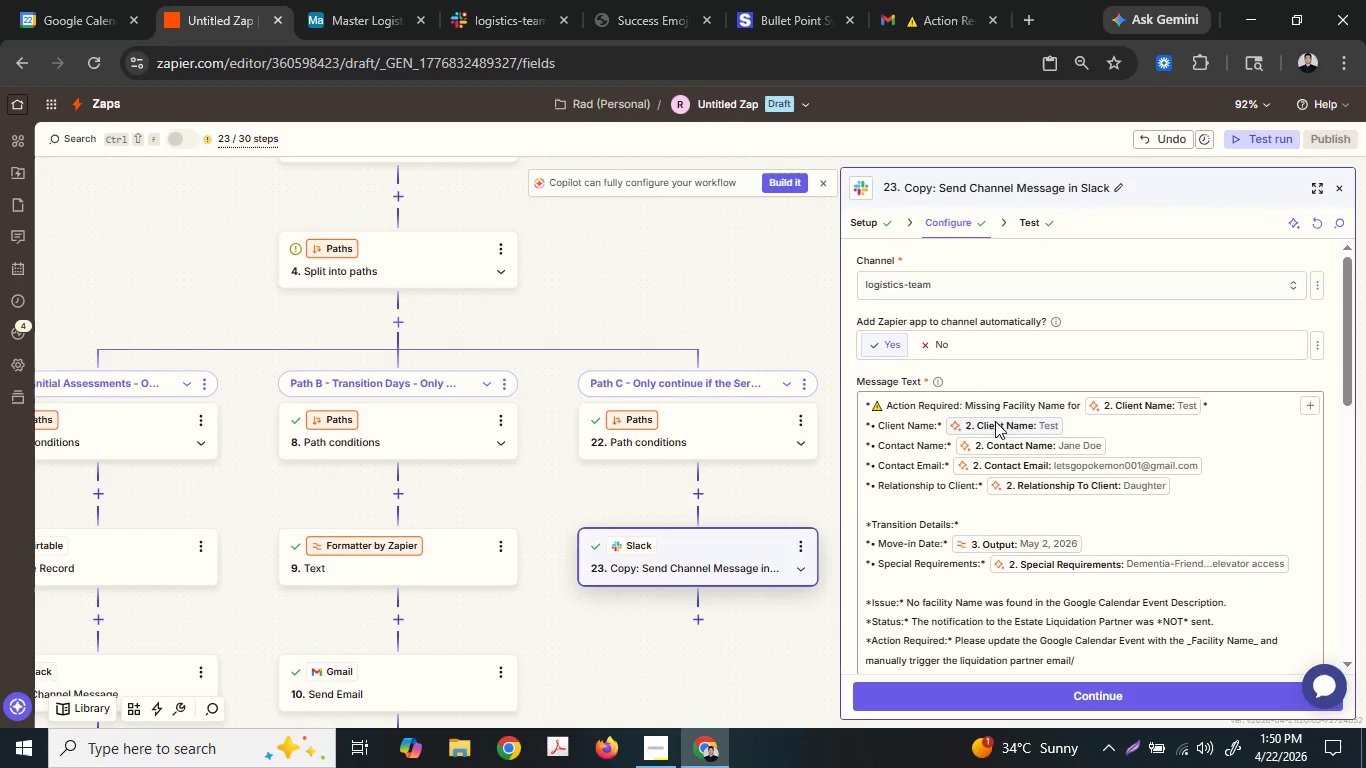 
left_click_drag(start_coordinate=[1109, 427], to_coordinate=[852, 417])
 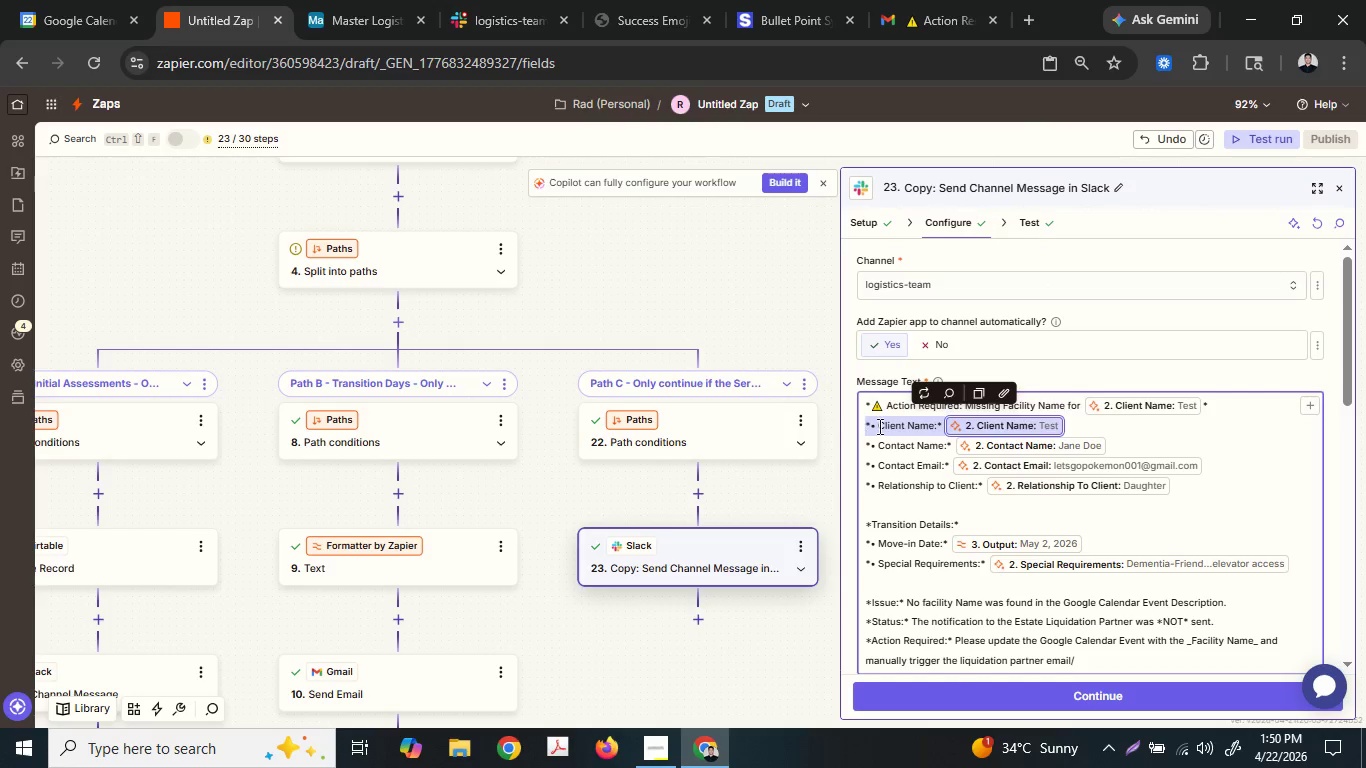 
key(Delete)
 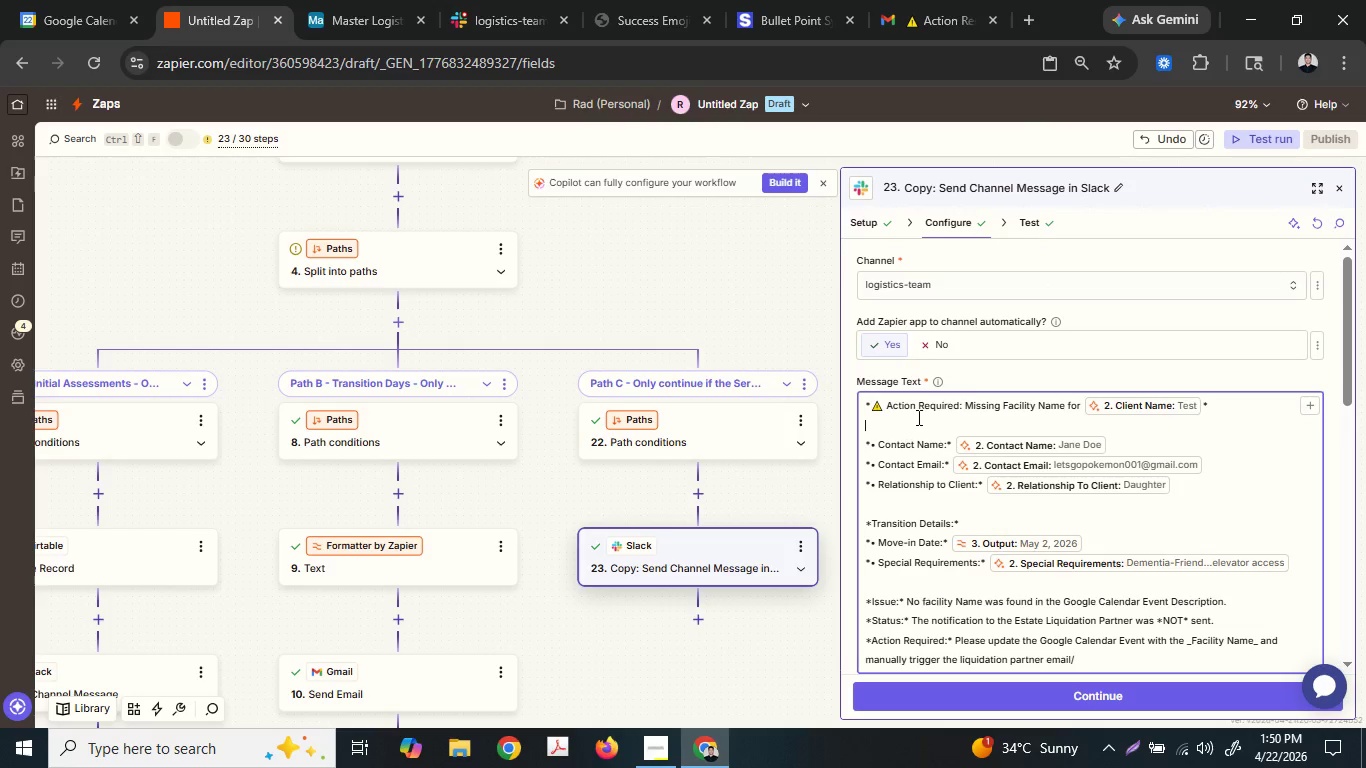 
key(Delete)
 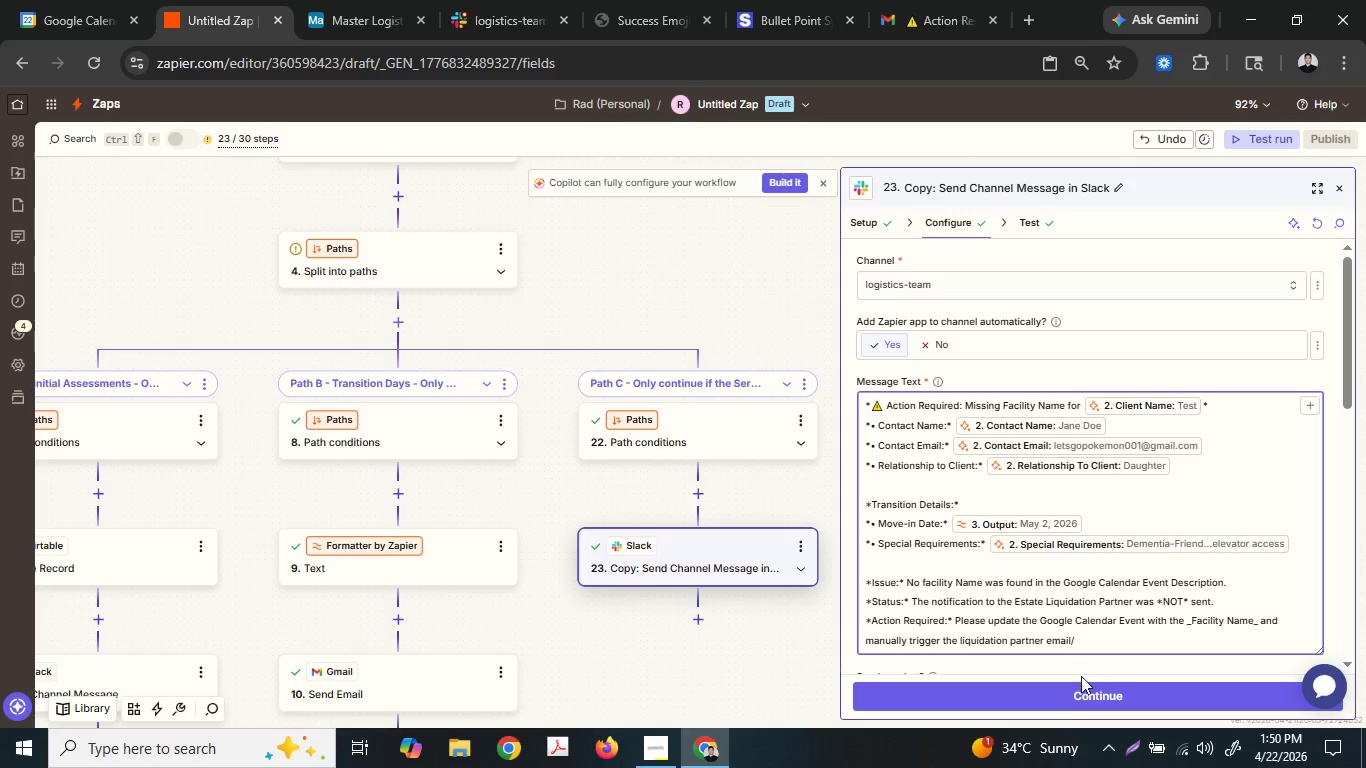 
left_click([1077, 686])
 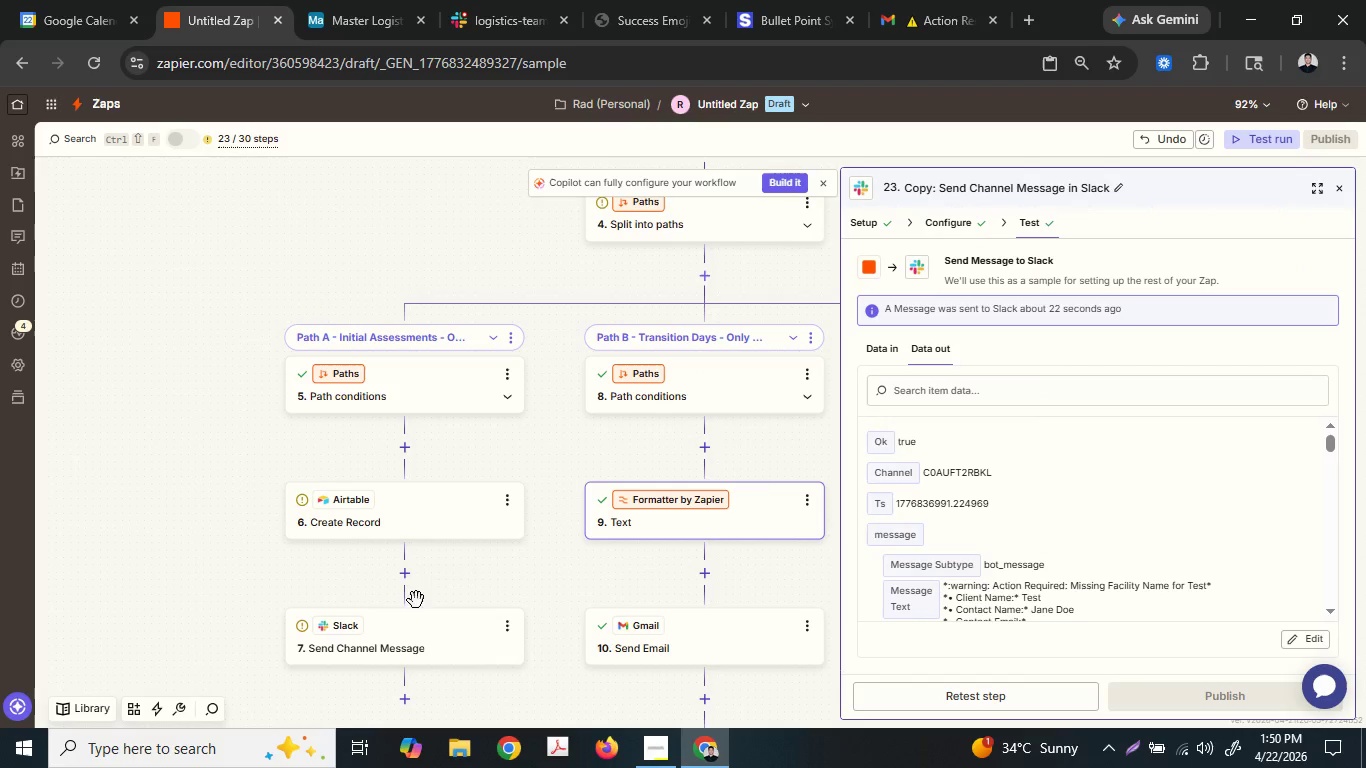 
left_click([436, 630])
 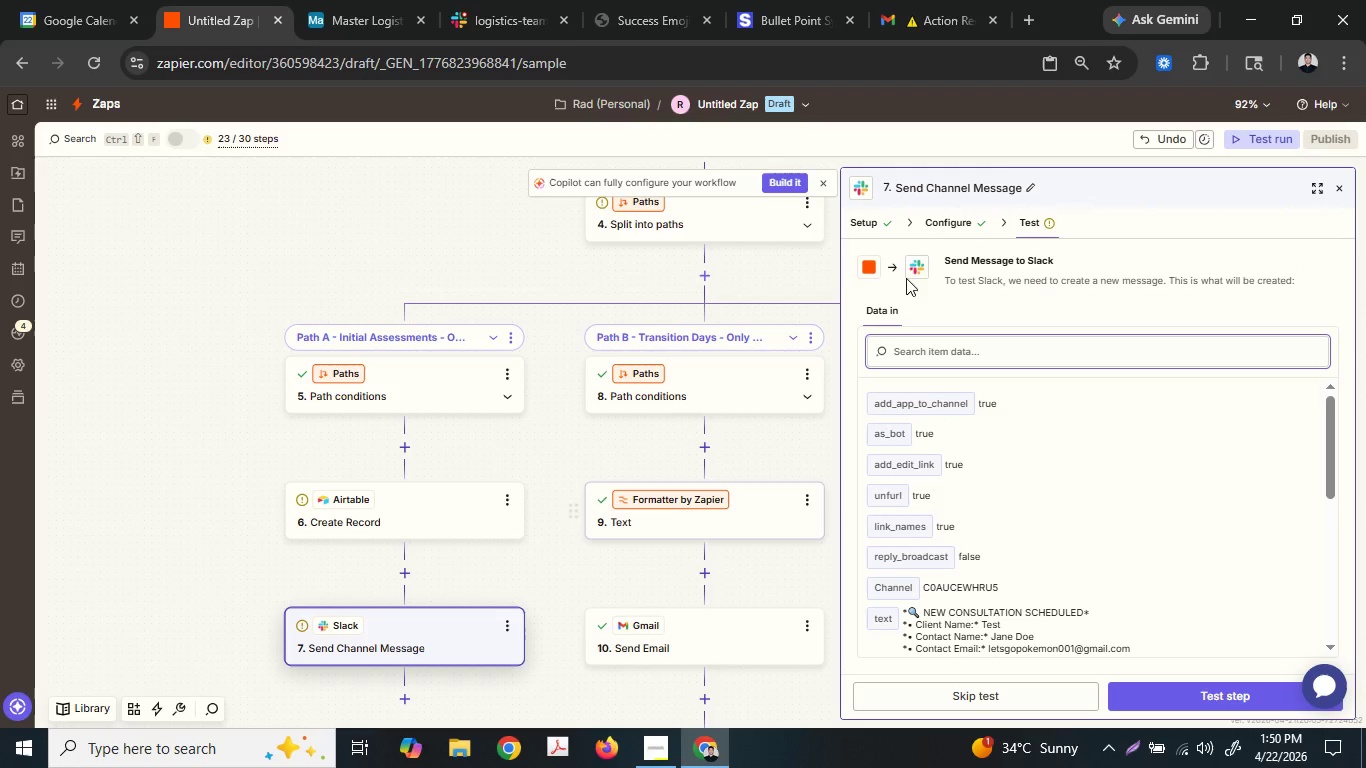 
left_click([936, 228])
 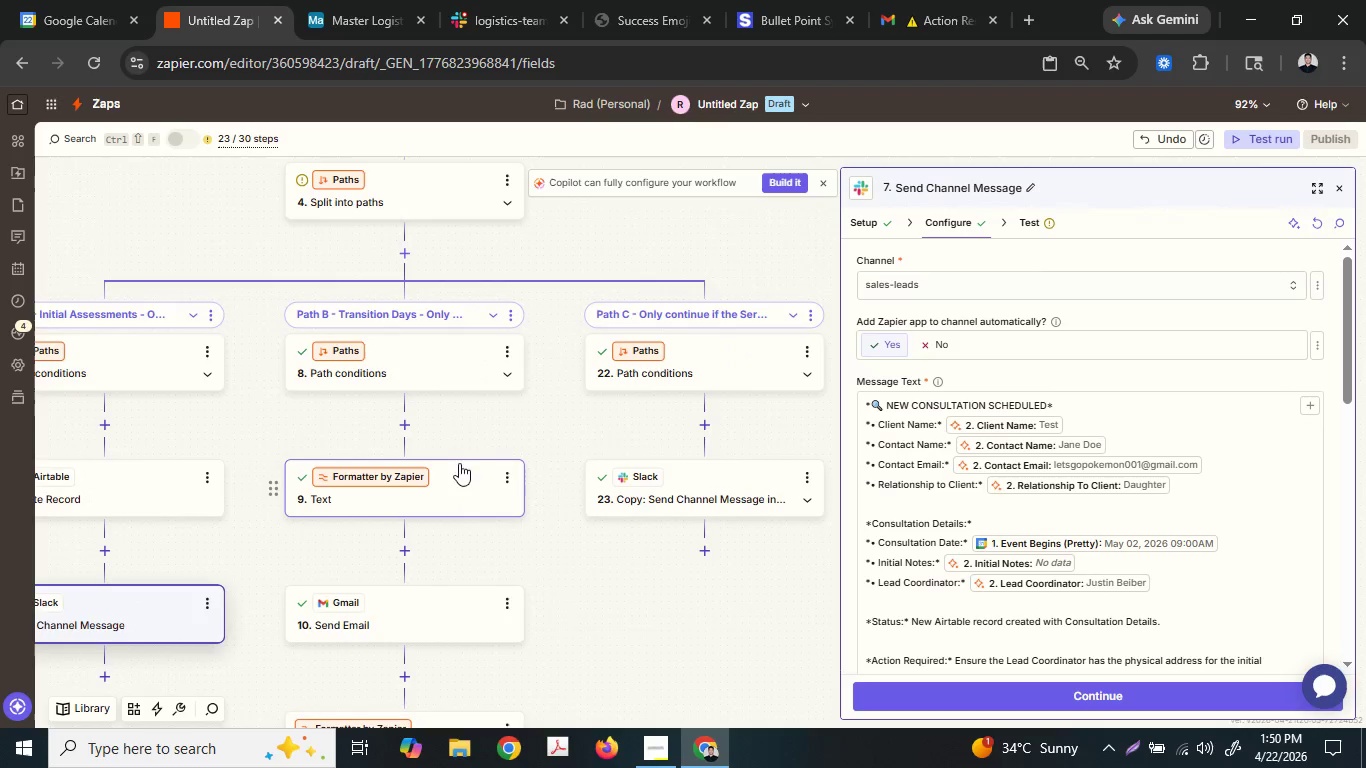 
left_click([688, 476])
 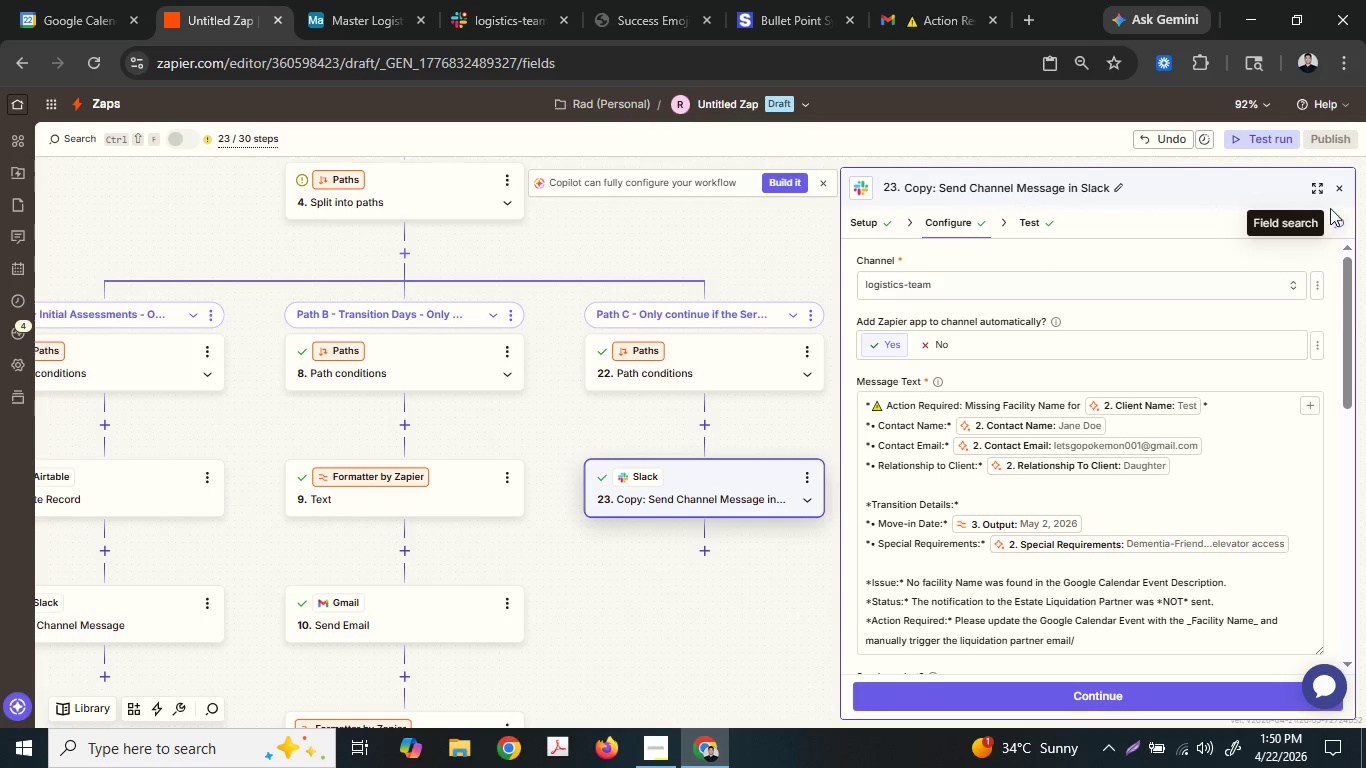 
left_click([1180, 684])
 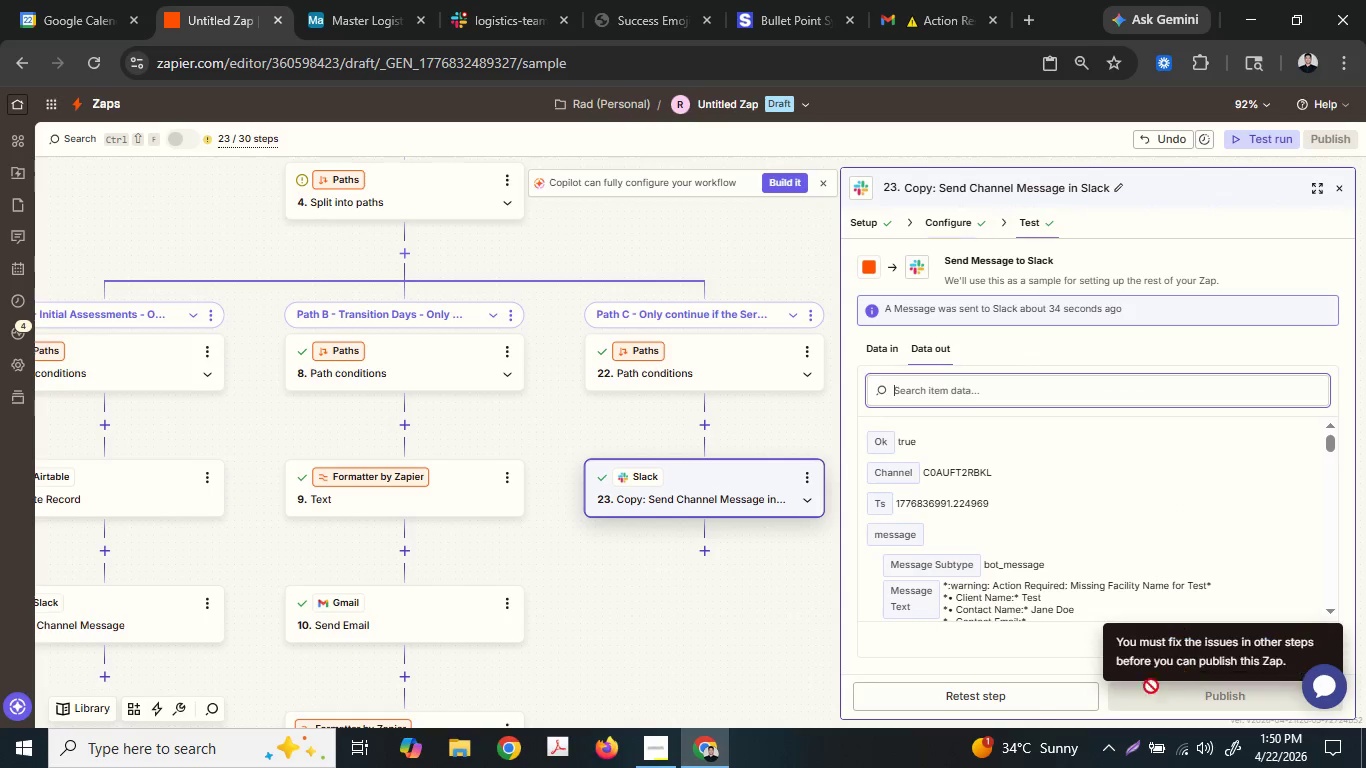 
left_click([1016, 692])
 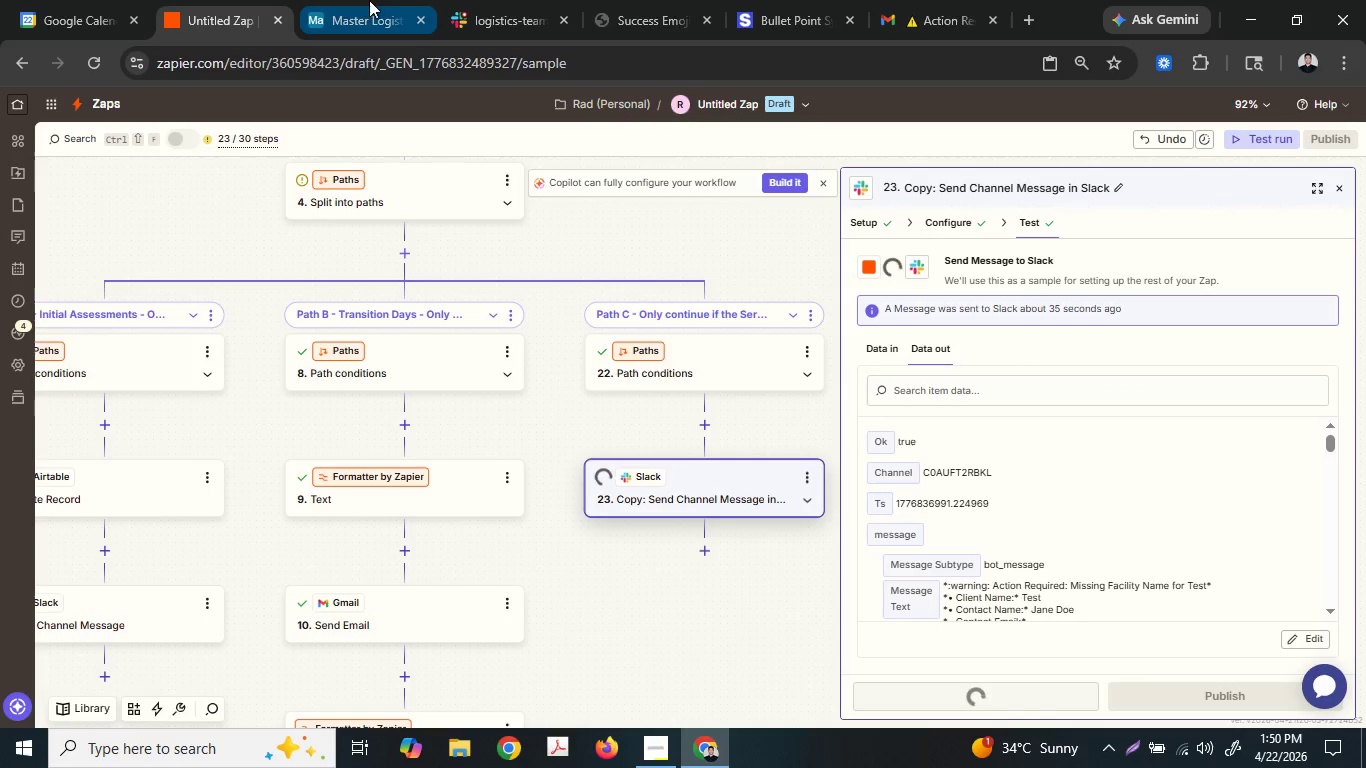 
left_click([476, 0])
 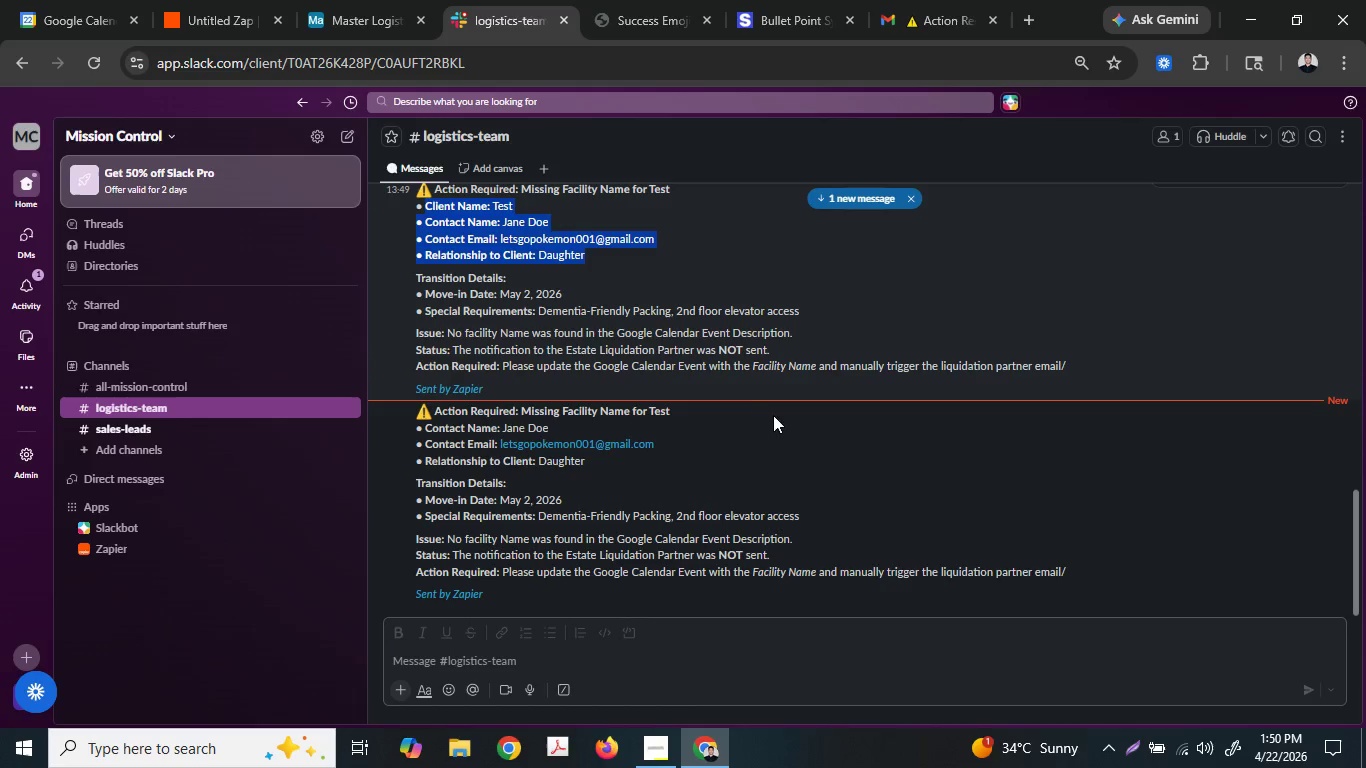 
left_click([785, 465])
 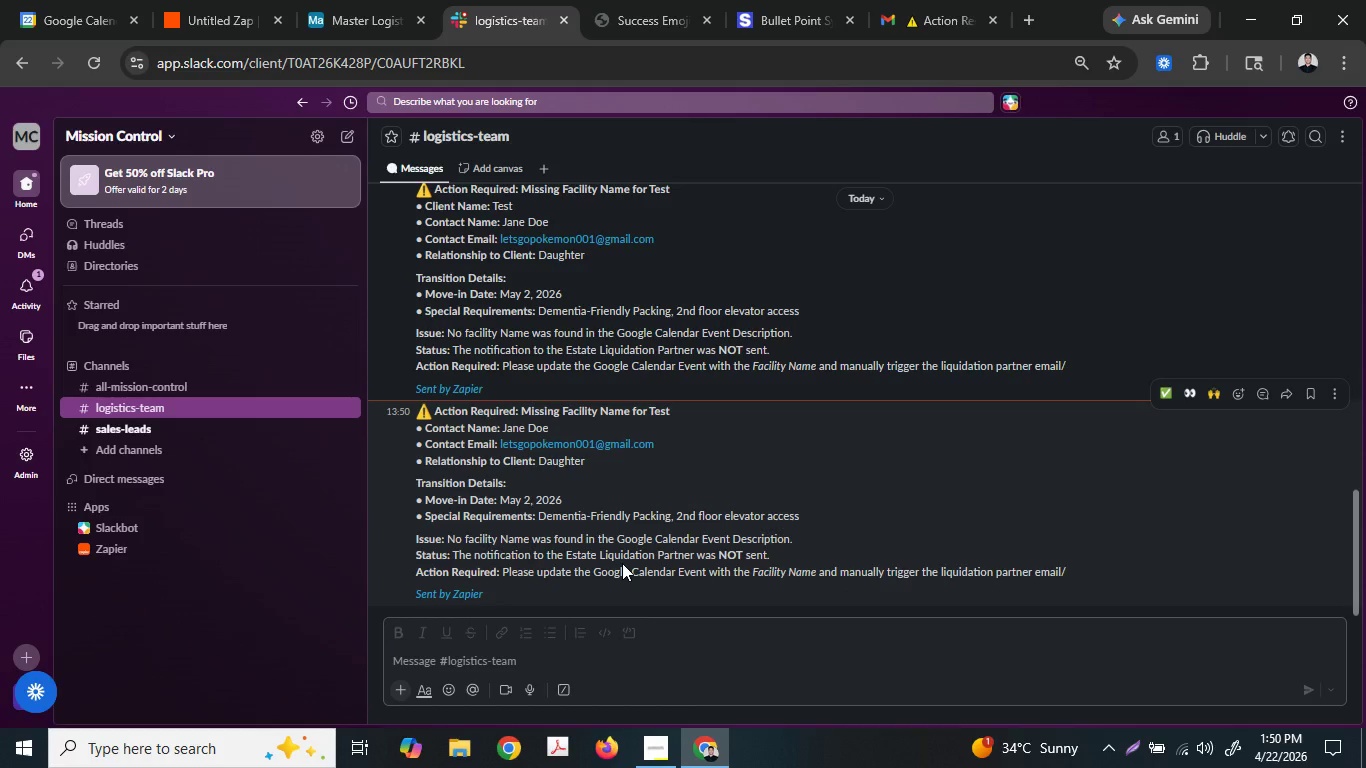 
wait(18.06)
 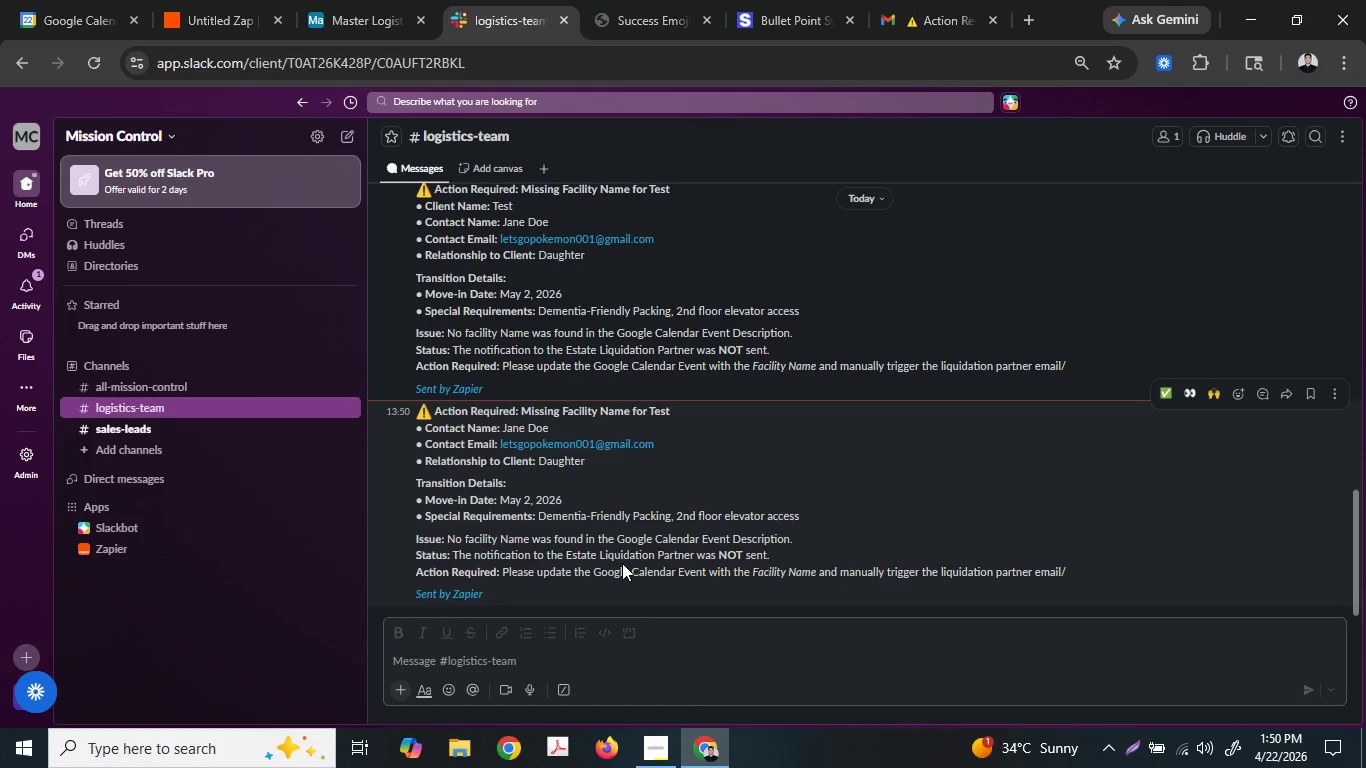 
left_click([271, 0])
 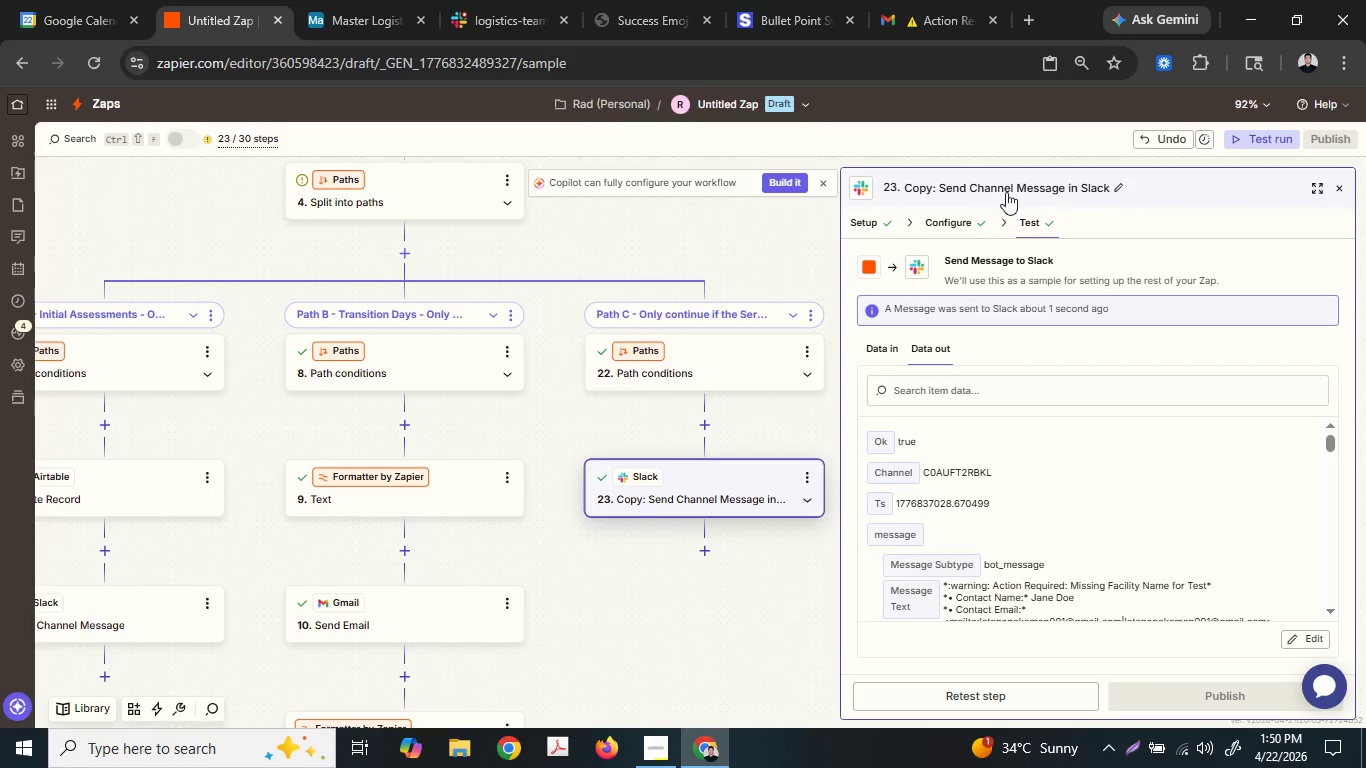 
left_click([958, 212])
 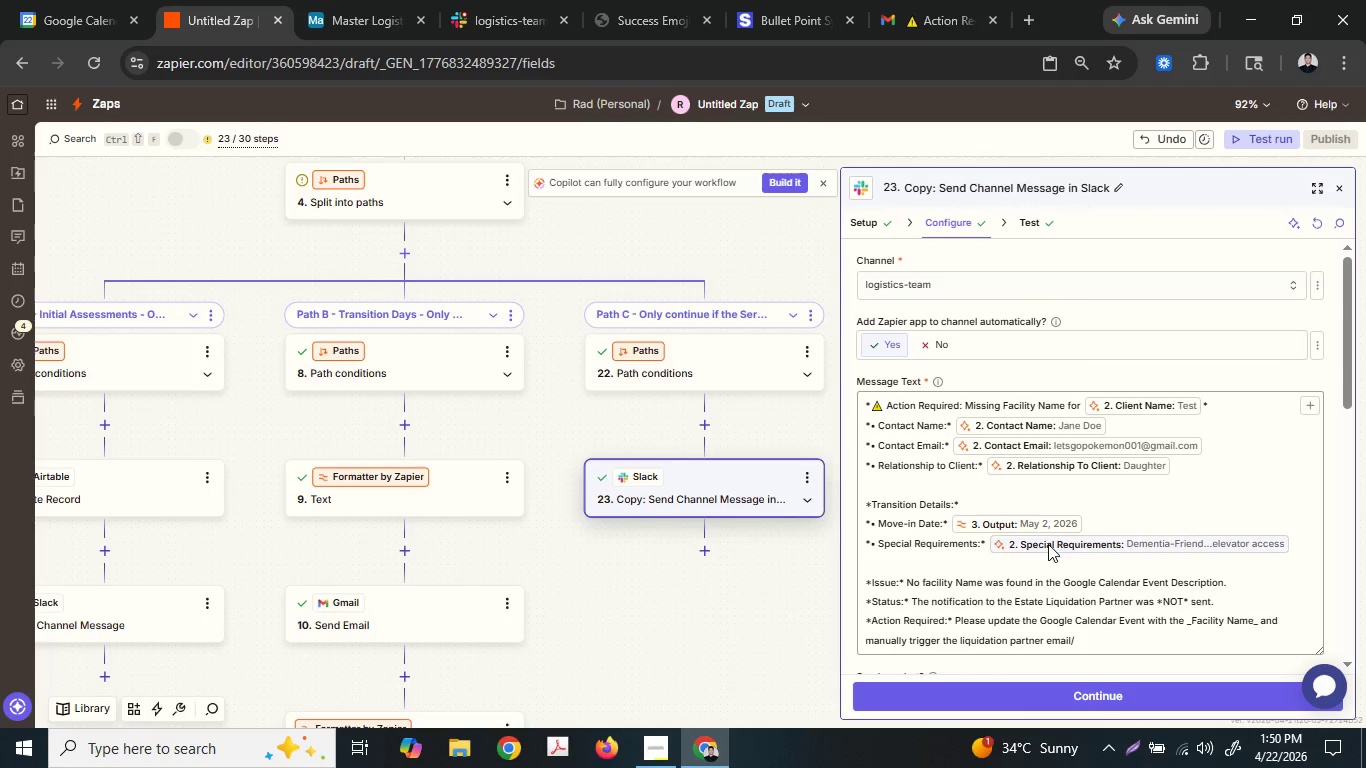 
left_click([1129, 645])
 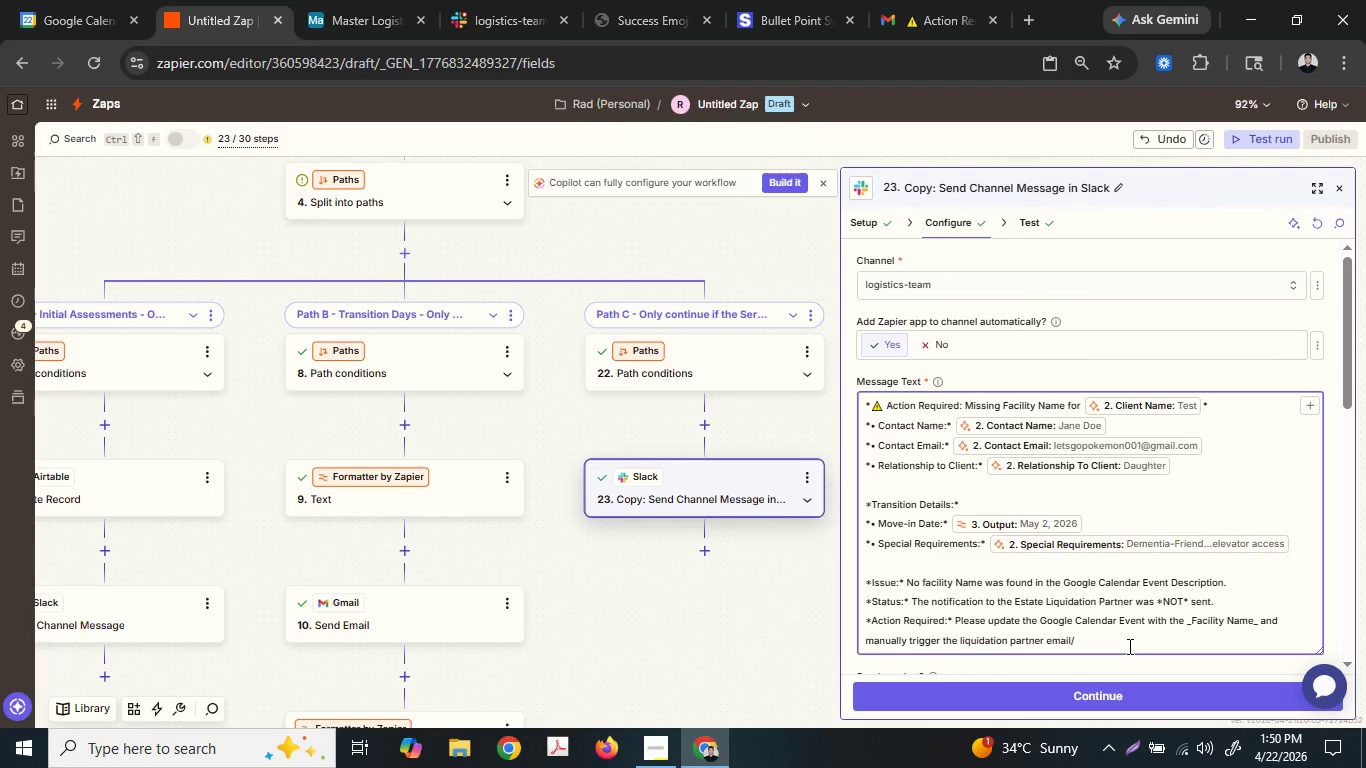 
key(Delete)
 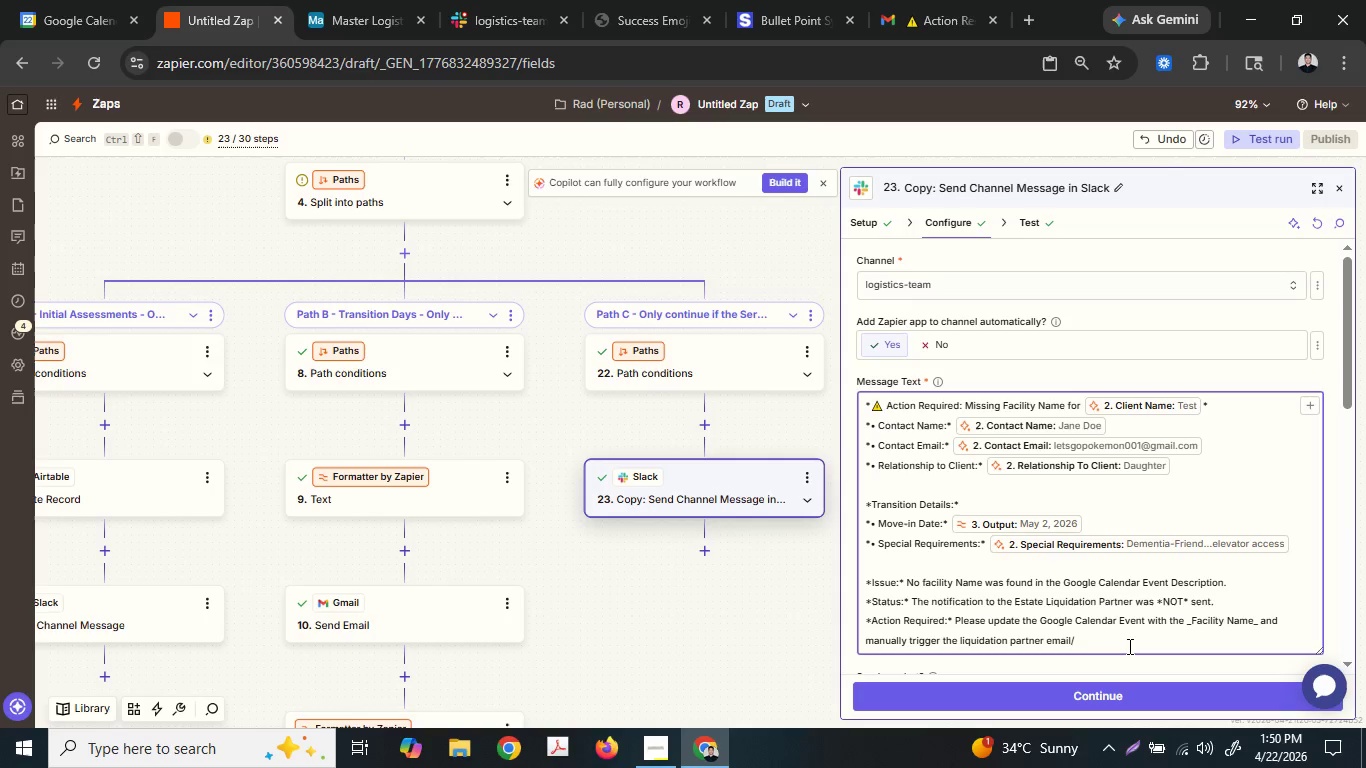 
key(Backspace)
 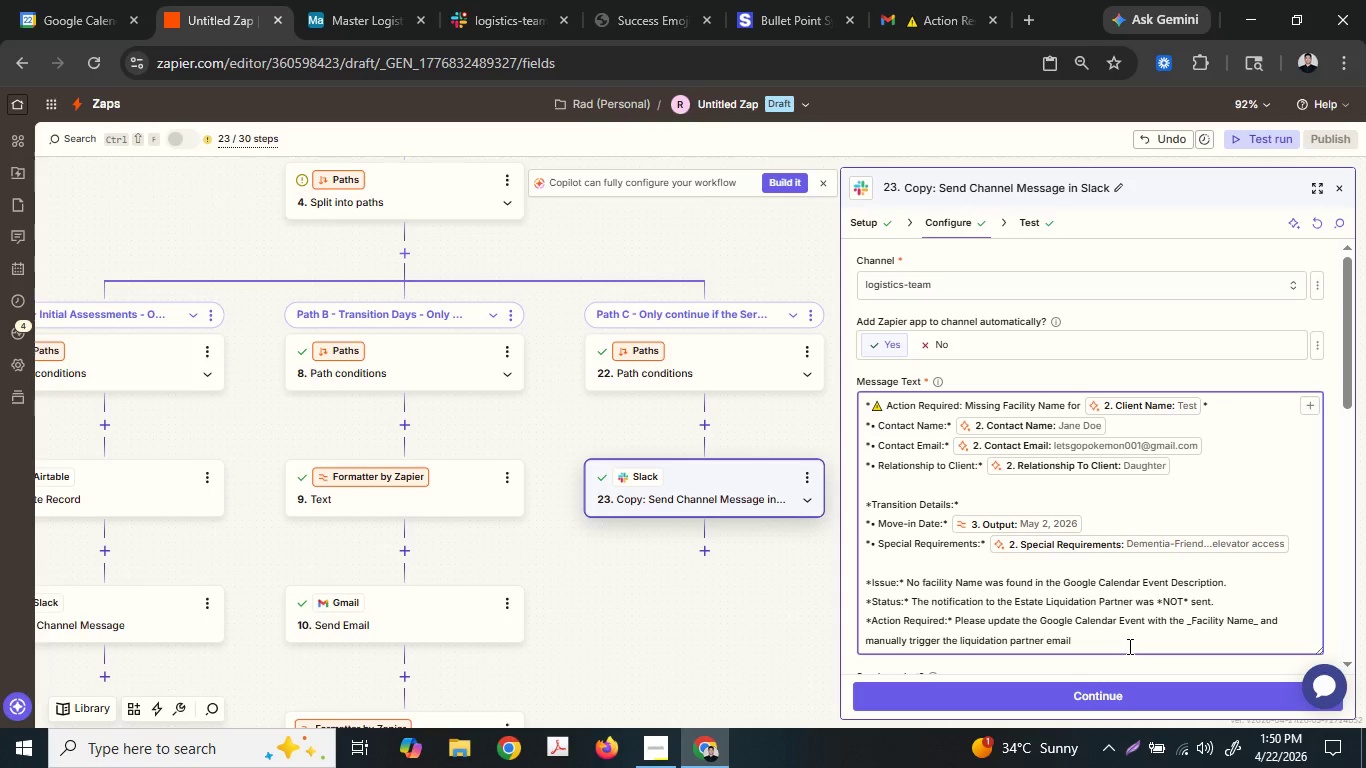 
key(Period)
 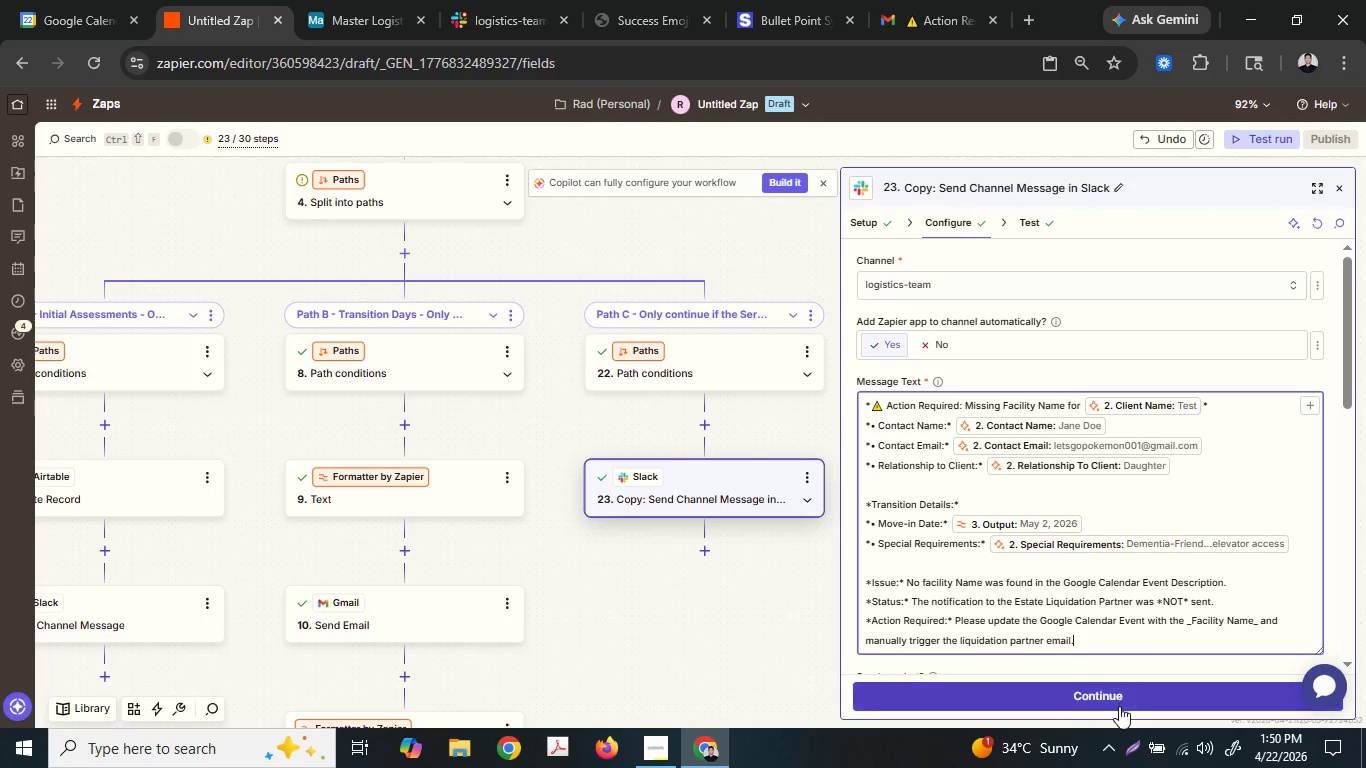 
left_click([1119, 705])
 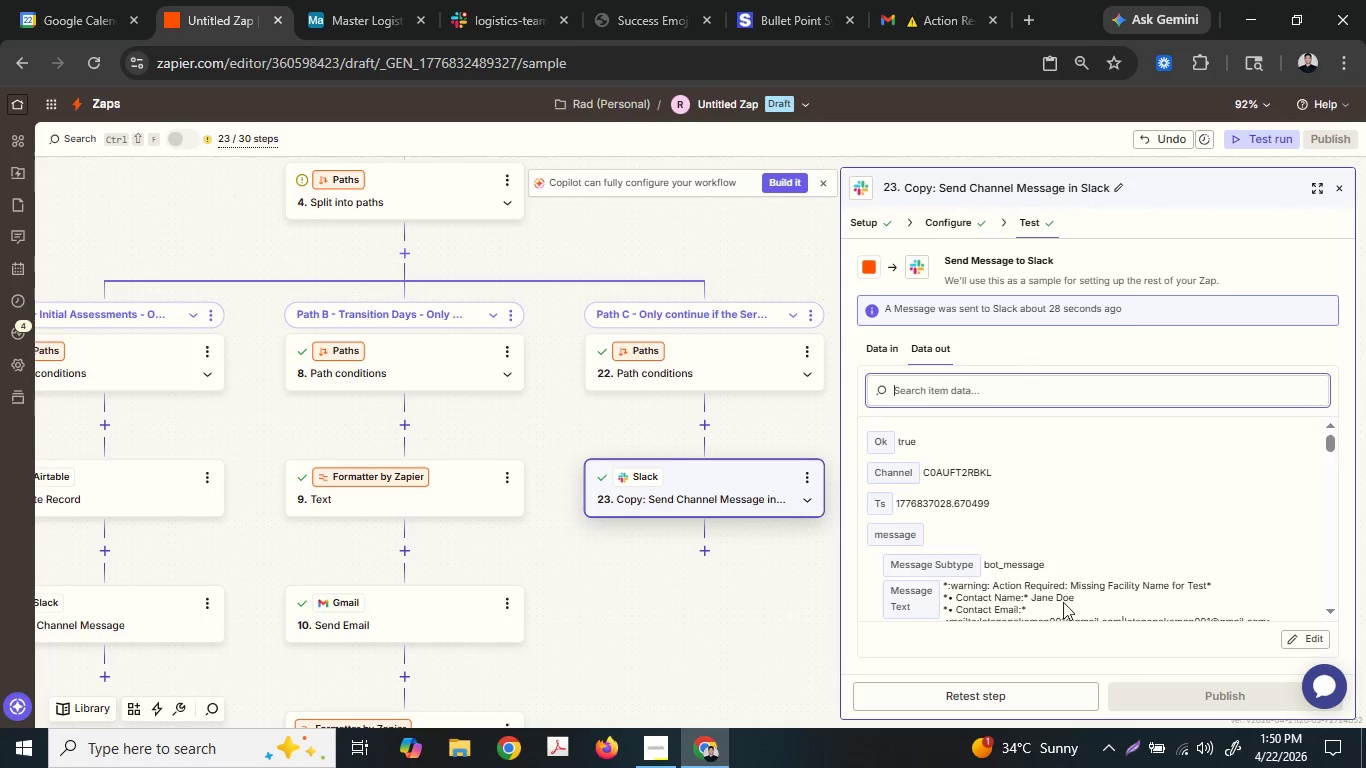 
left_click([1056, 687])
 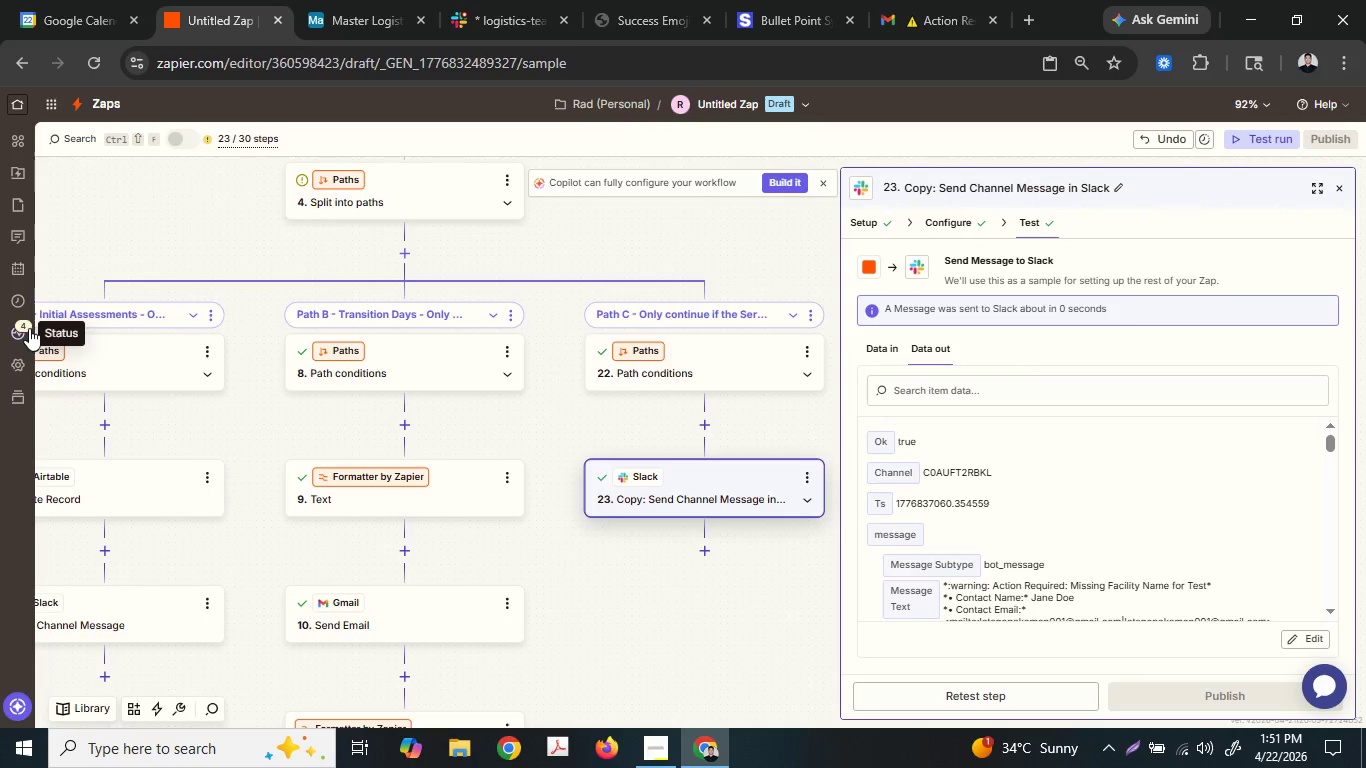 
left_click([29, 328])
 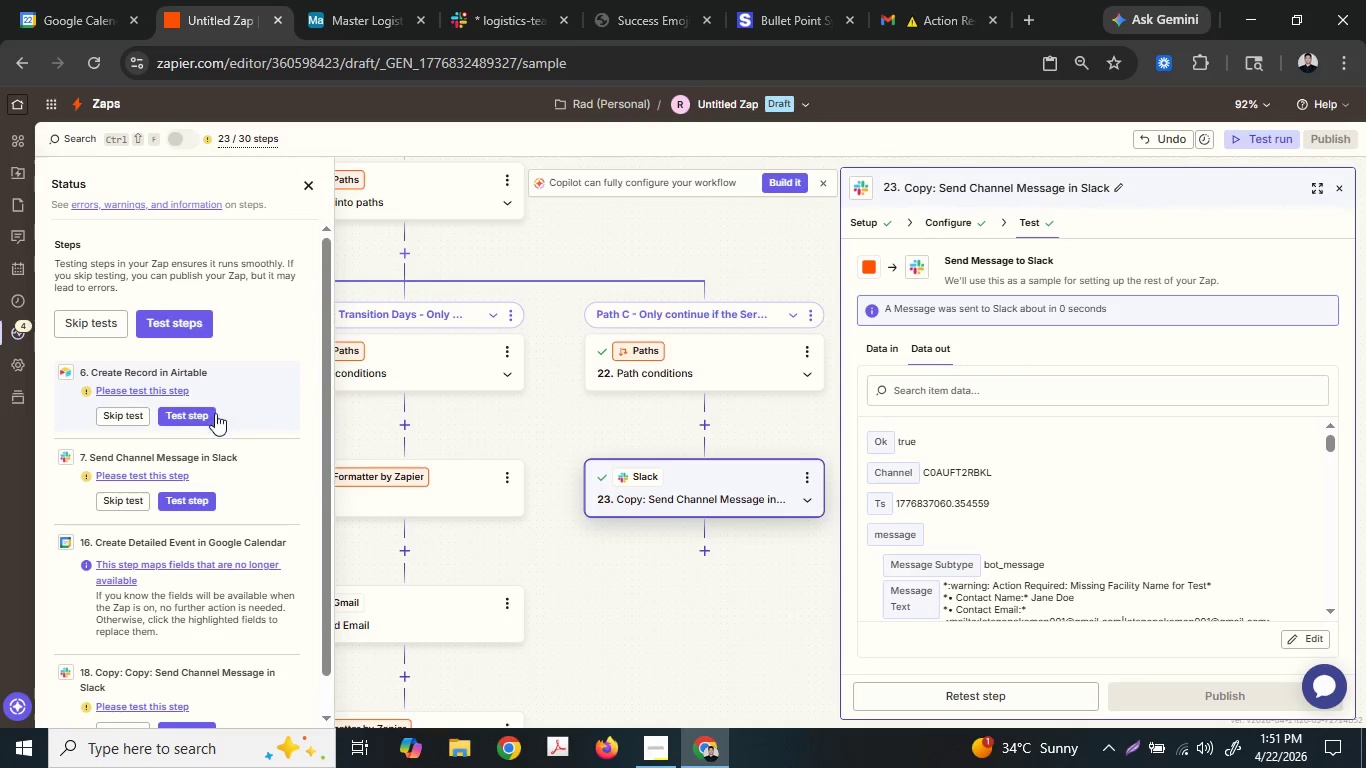 
left_click([212, 415])
 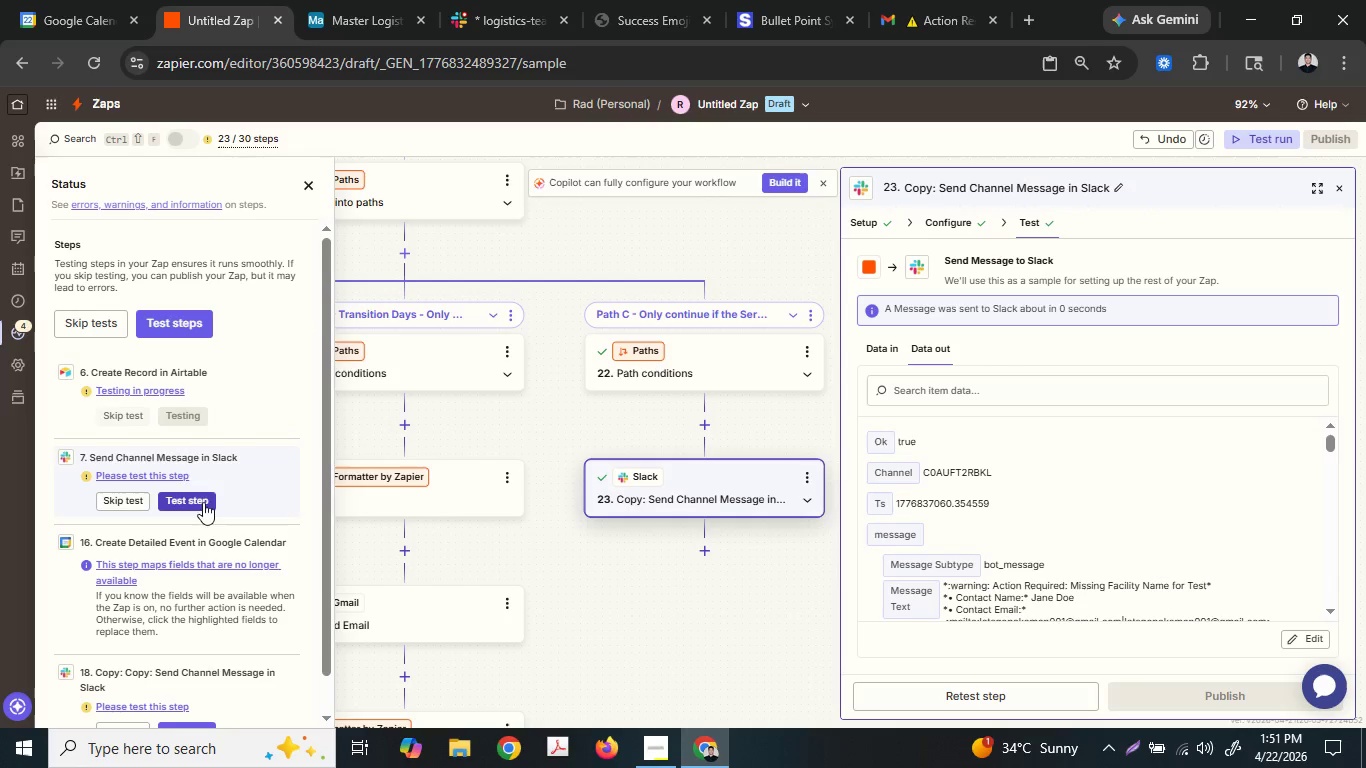 
left_click([206, 502])
 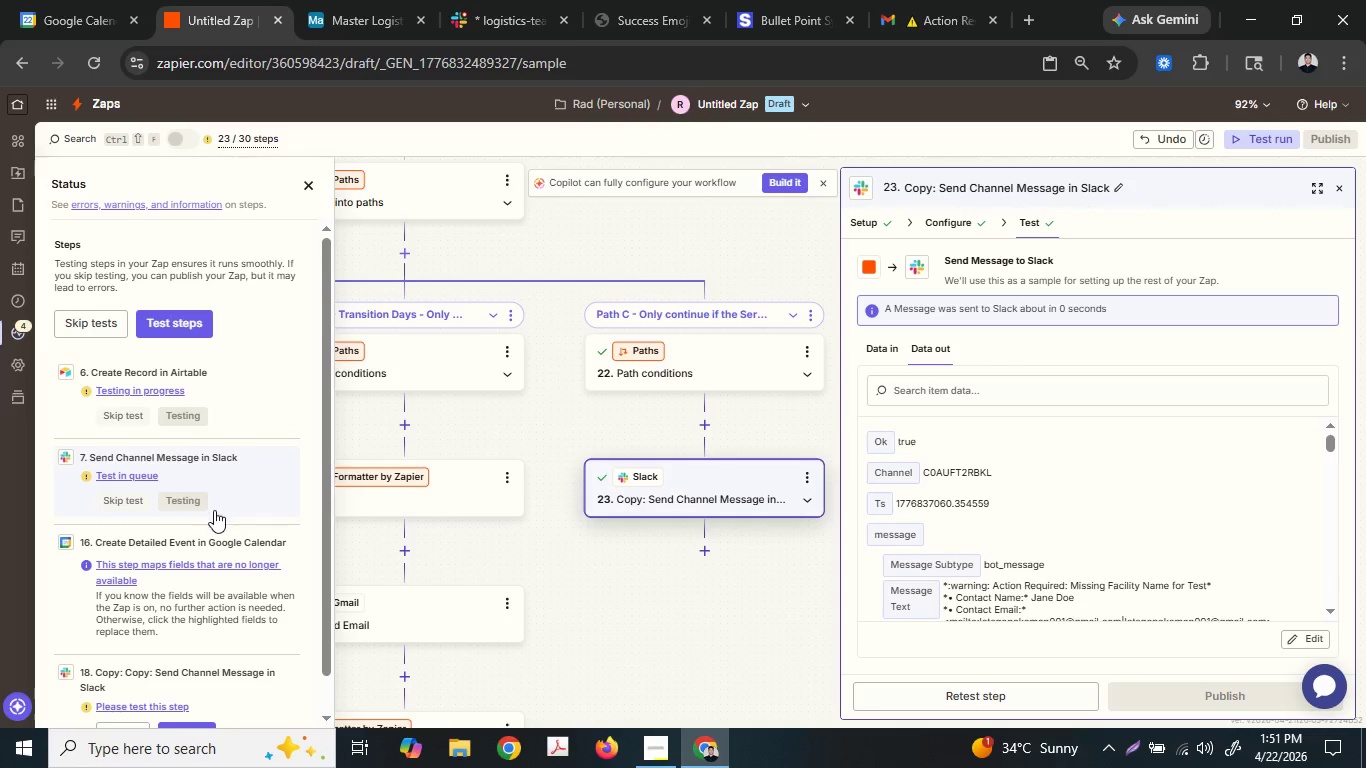 
scroll: coordinate [227, 563], scroll_direction: down, amount: 2.0
 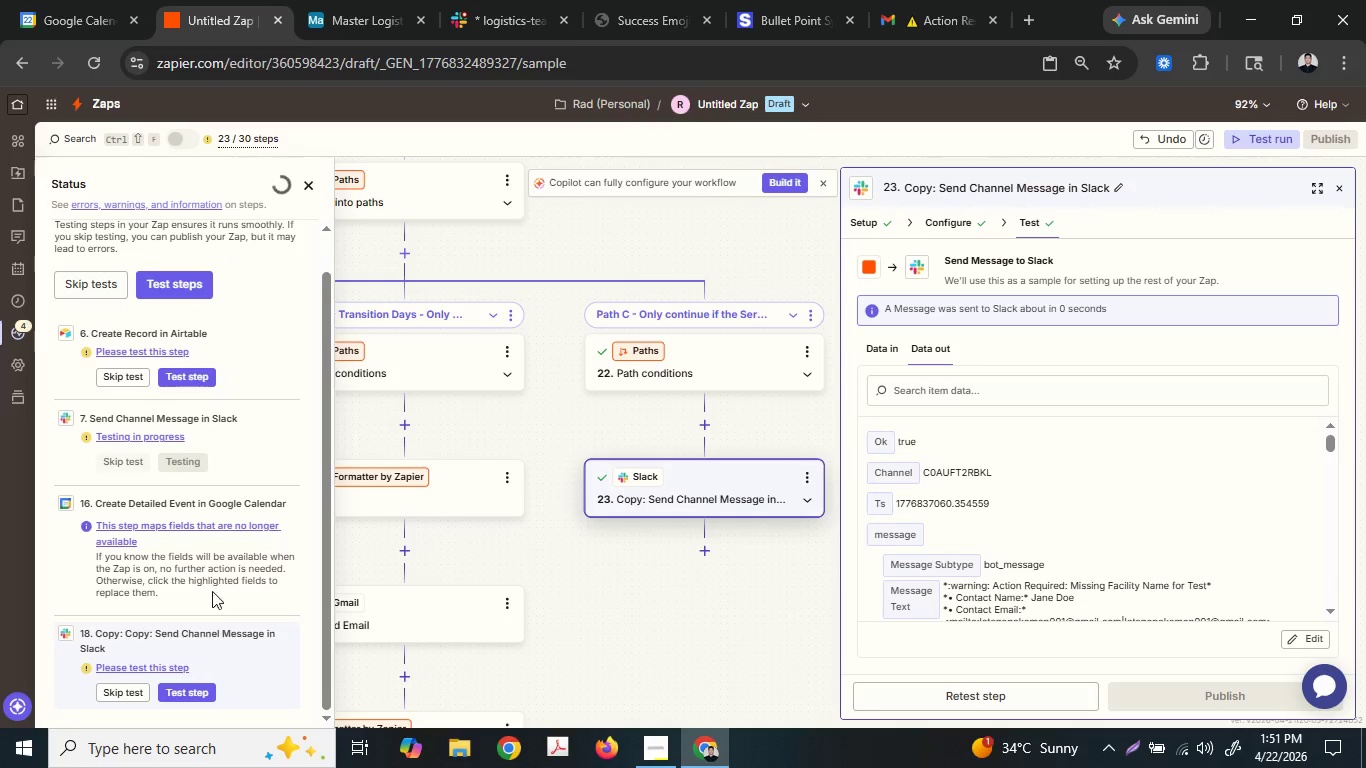 
left_click([220, 571])
 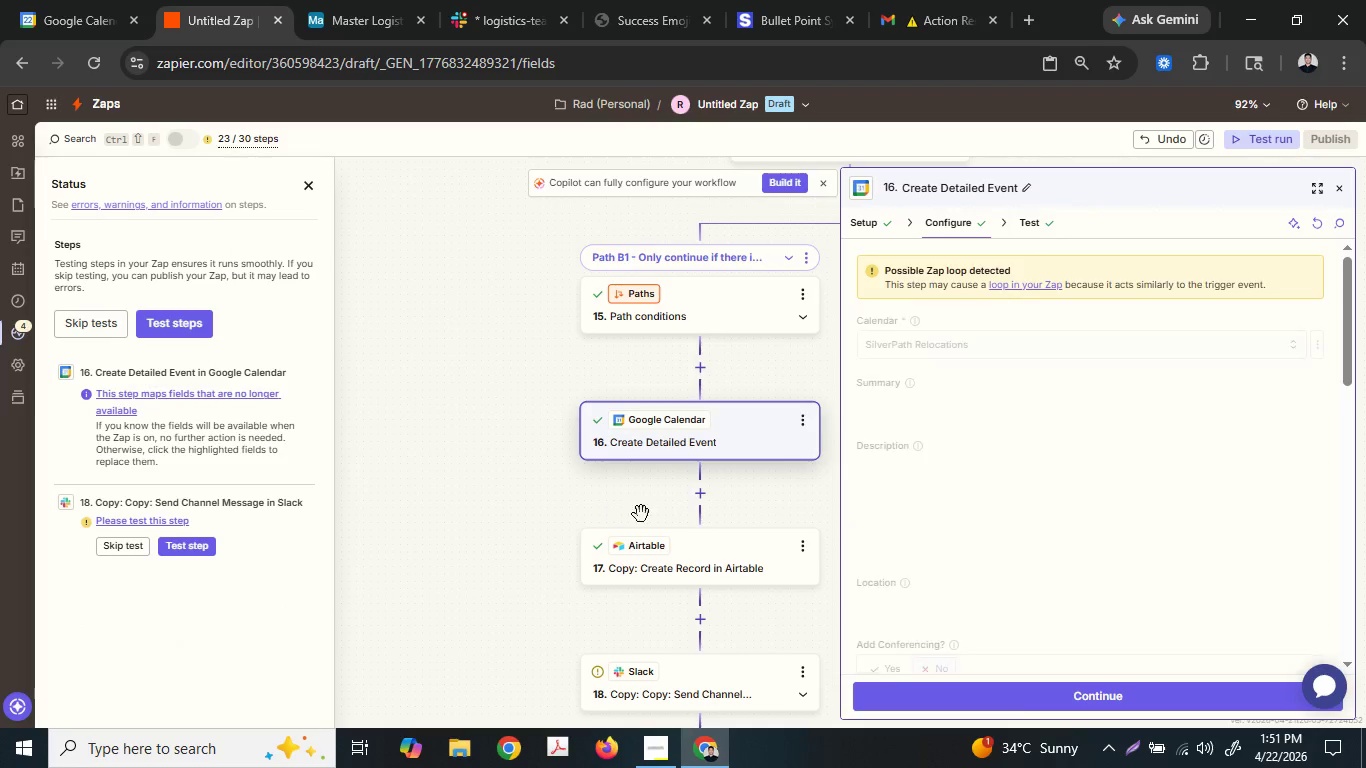 
scroll: coordinate [978, 457], scroll_direction: down, amount: 4.0
 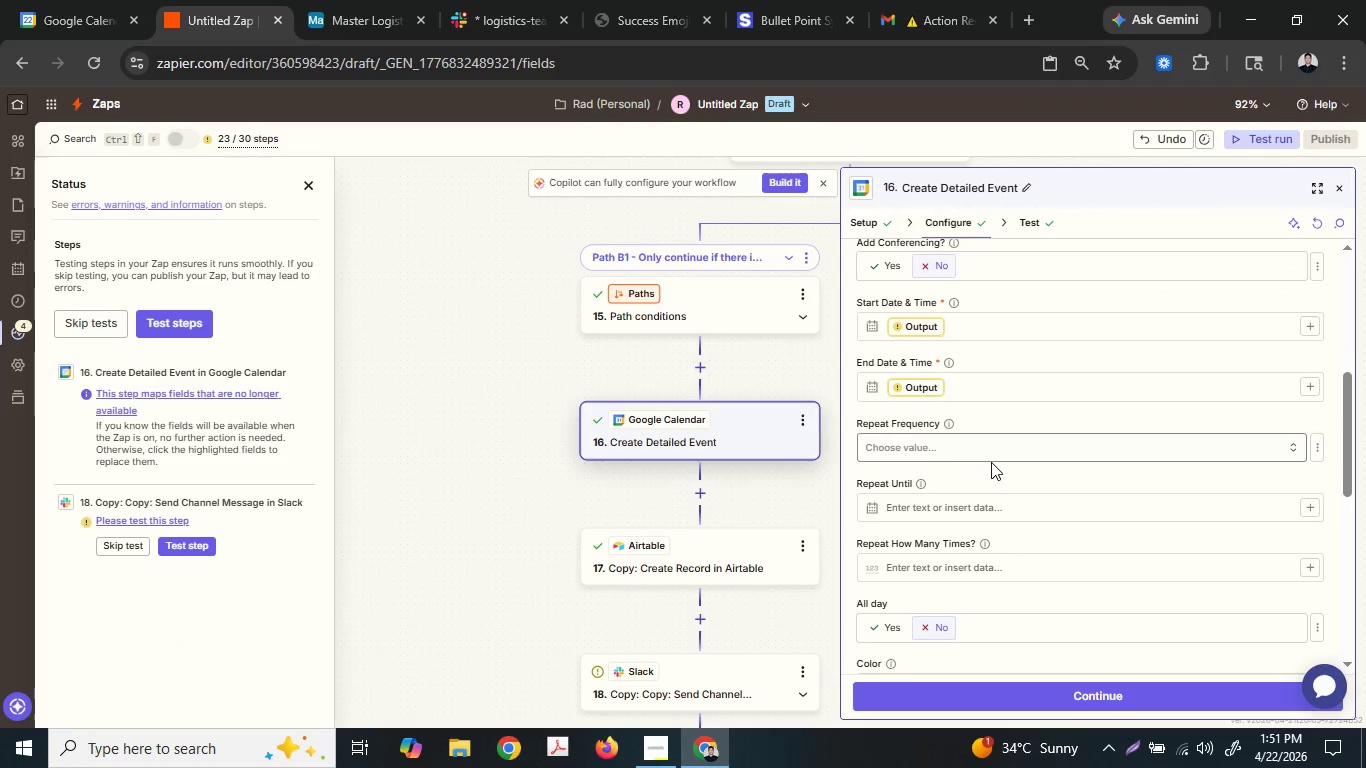 
scroll: coordinate [991, 462], scroll_direction: up, amount: 1.0
 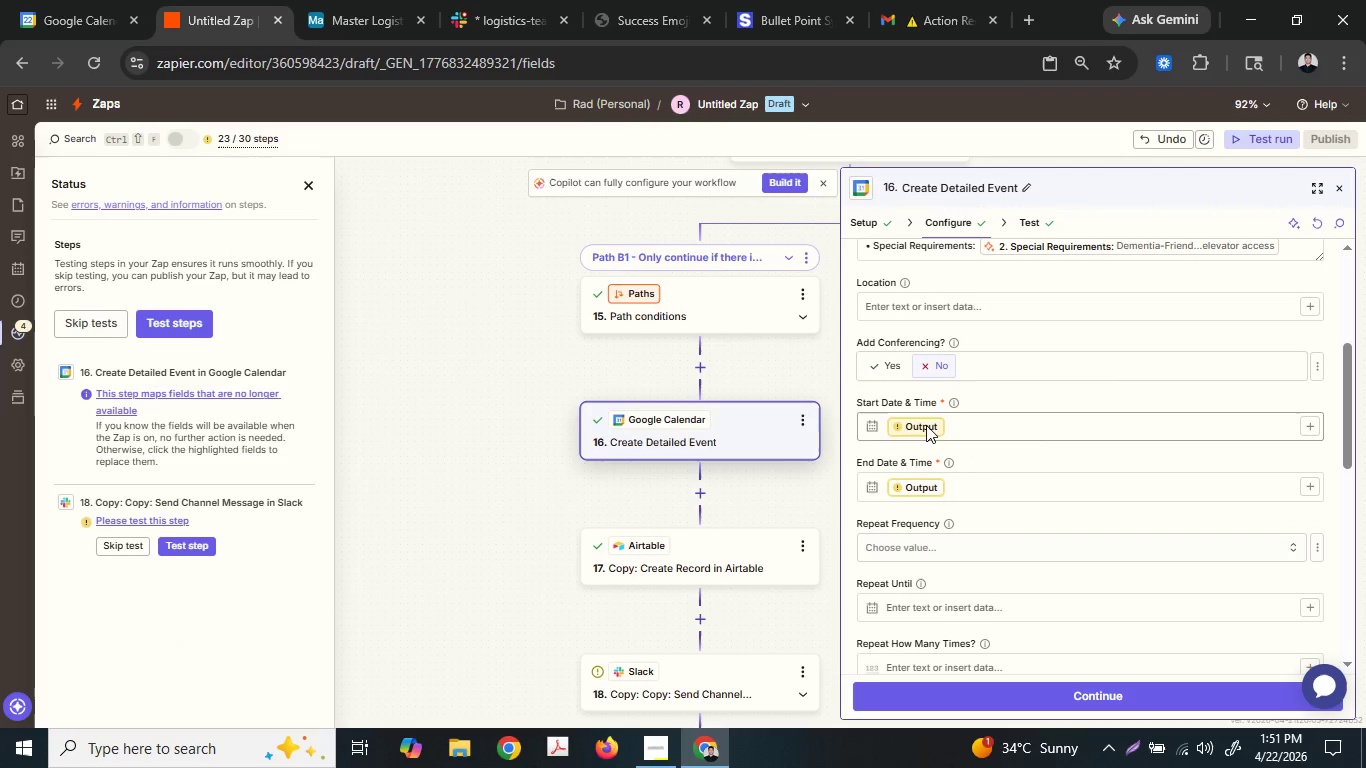 
left_click([925, 425])
 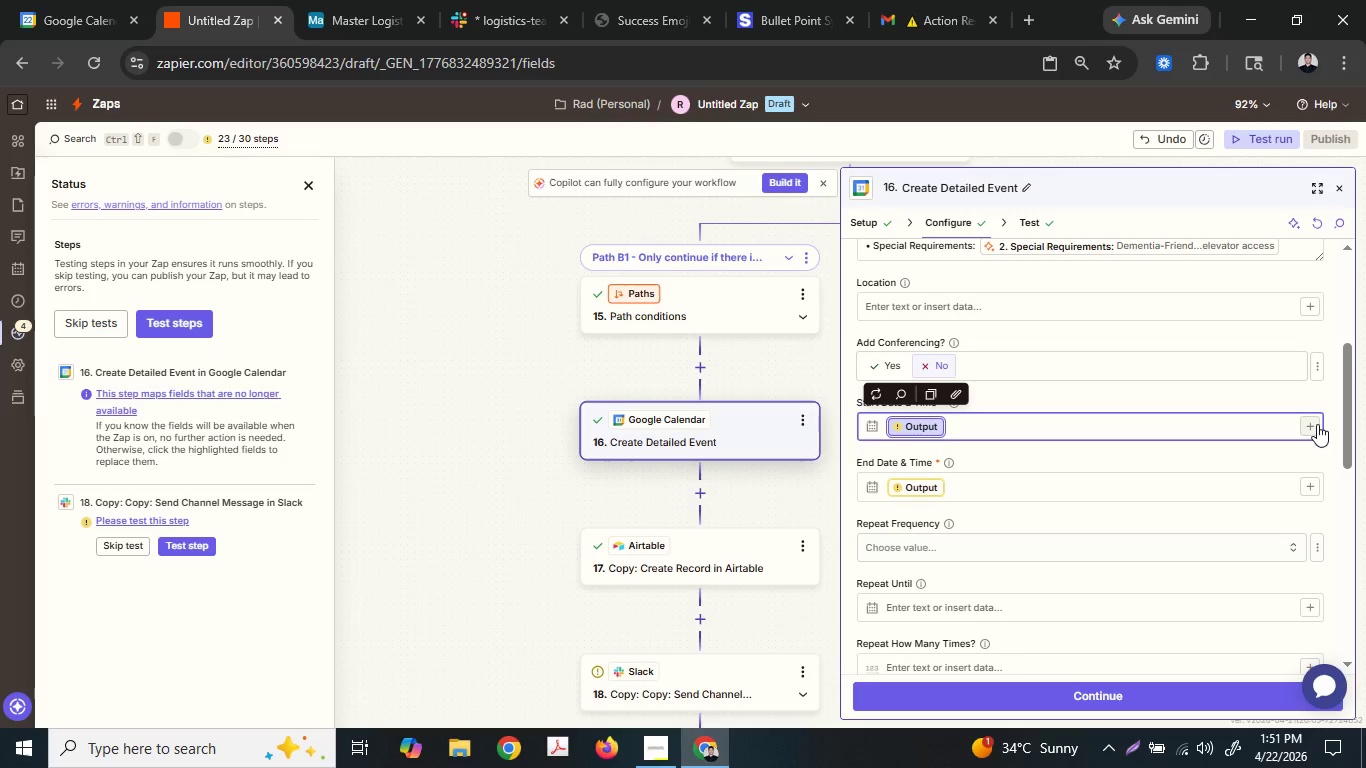 
scroll: coordinate [751, 389], scroll_direction: up, amount: 10.0
 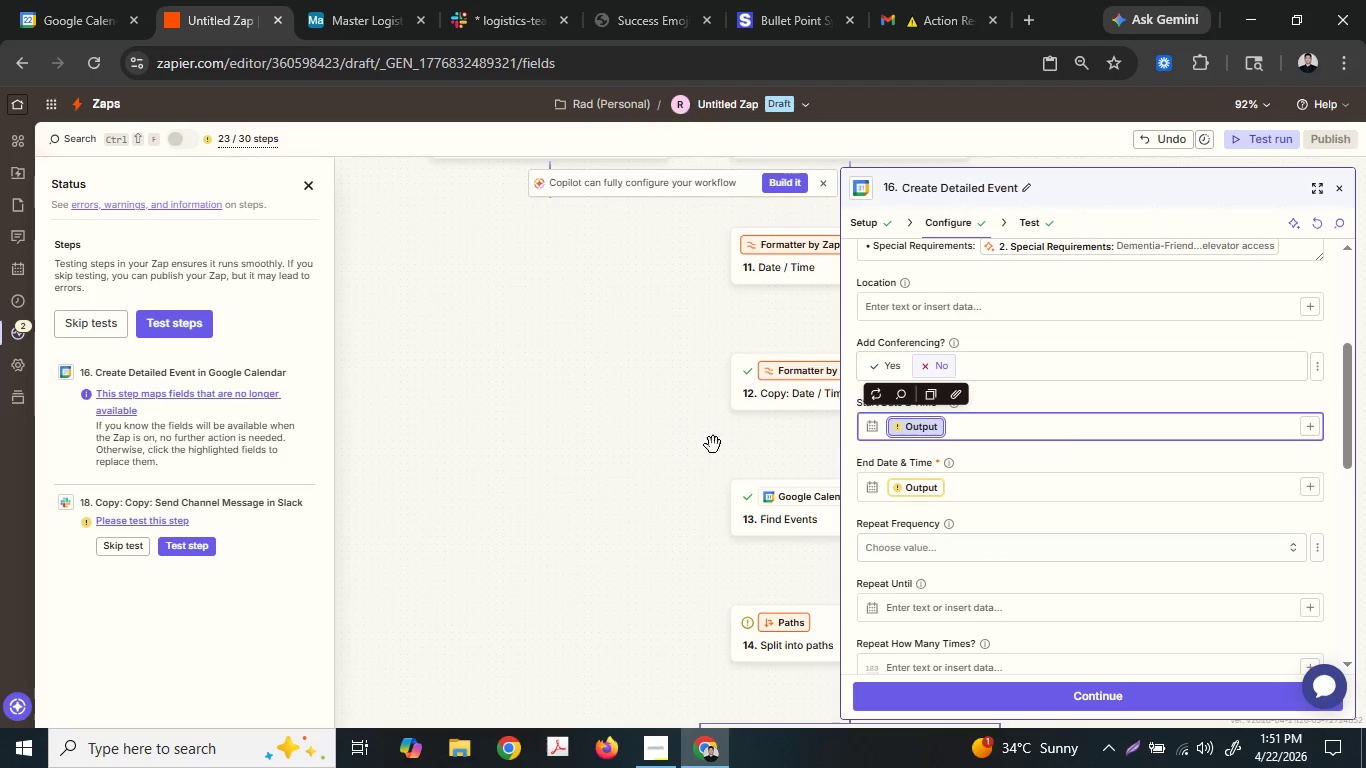 
key(Delete)
 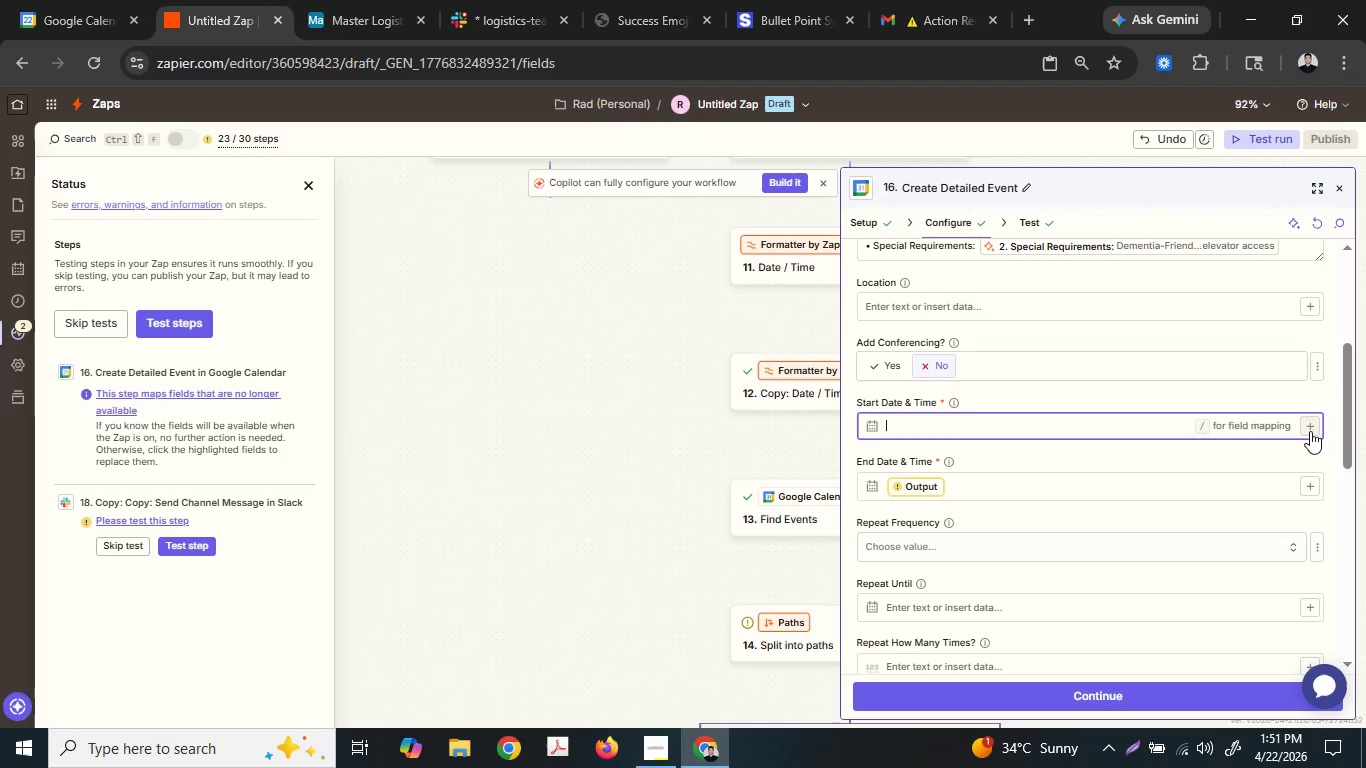 
left_click([1310, 430])
 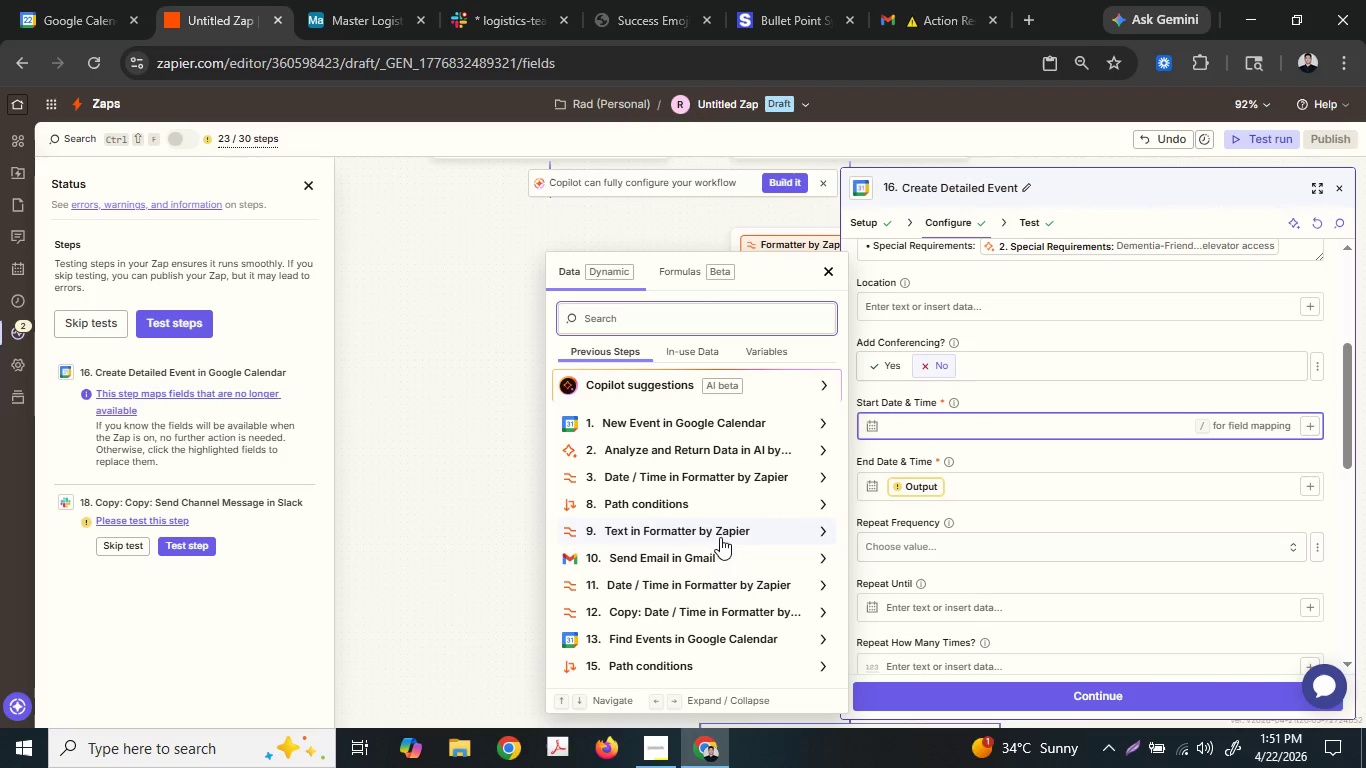 
left_click([553, 414])
 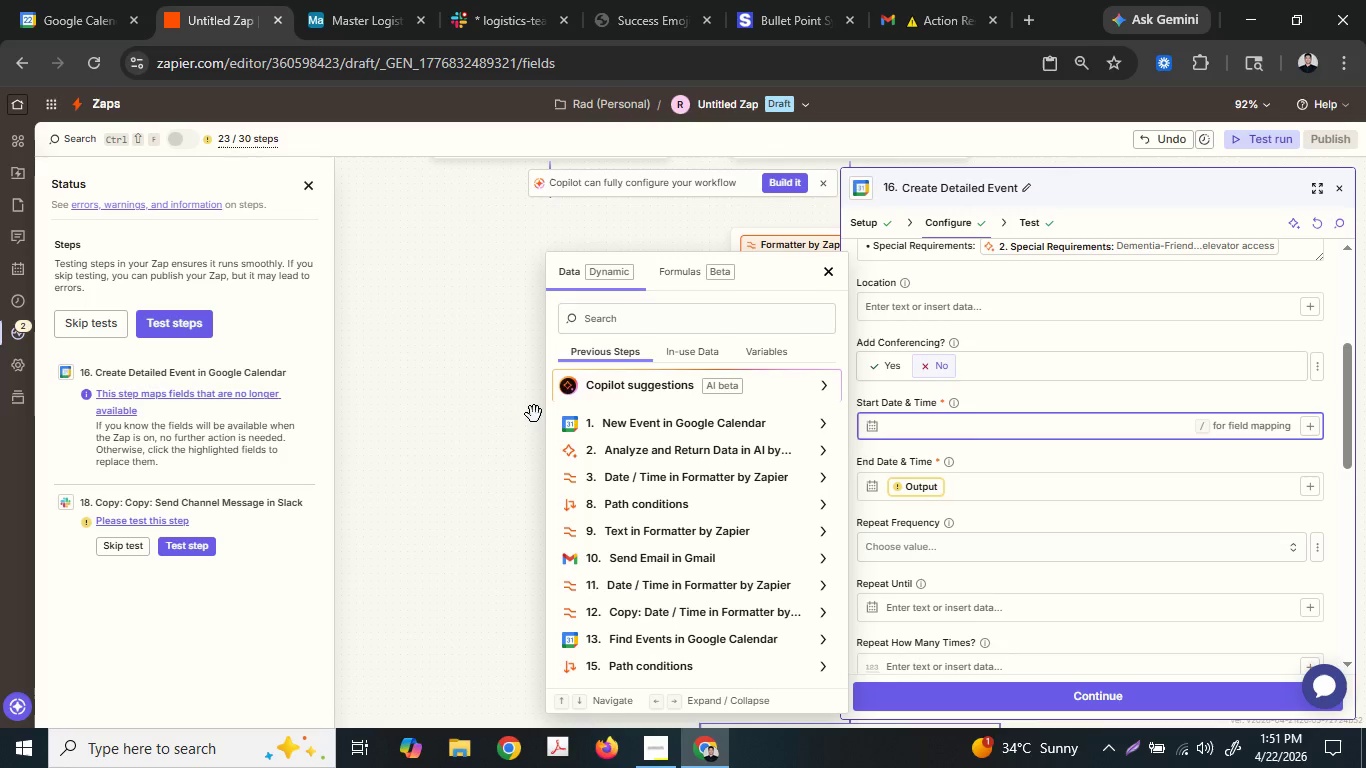 
left_click([534, 414])
 